 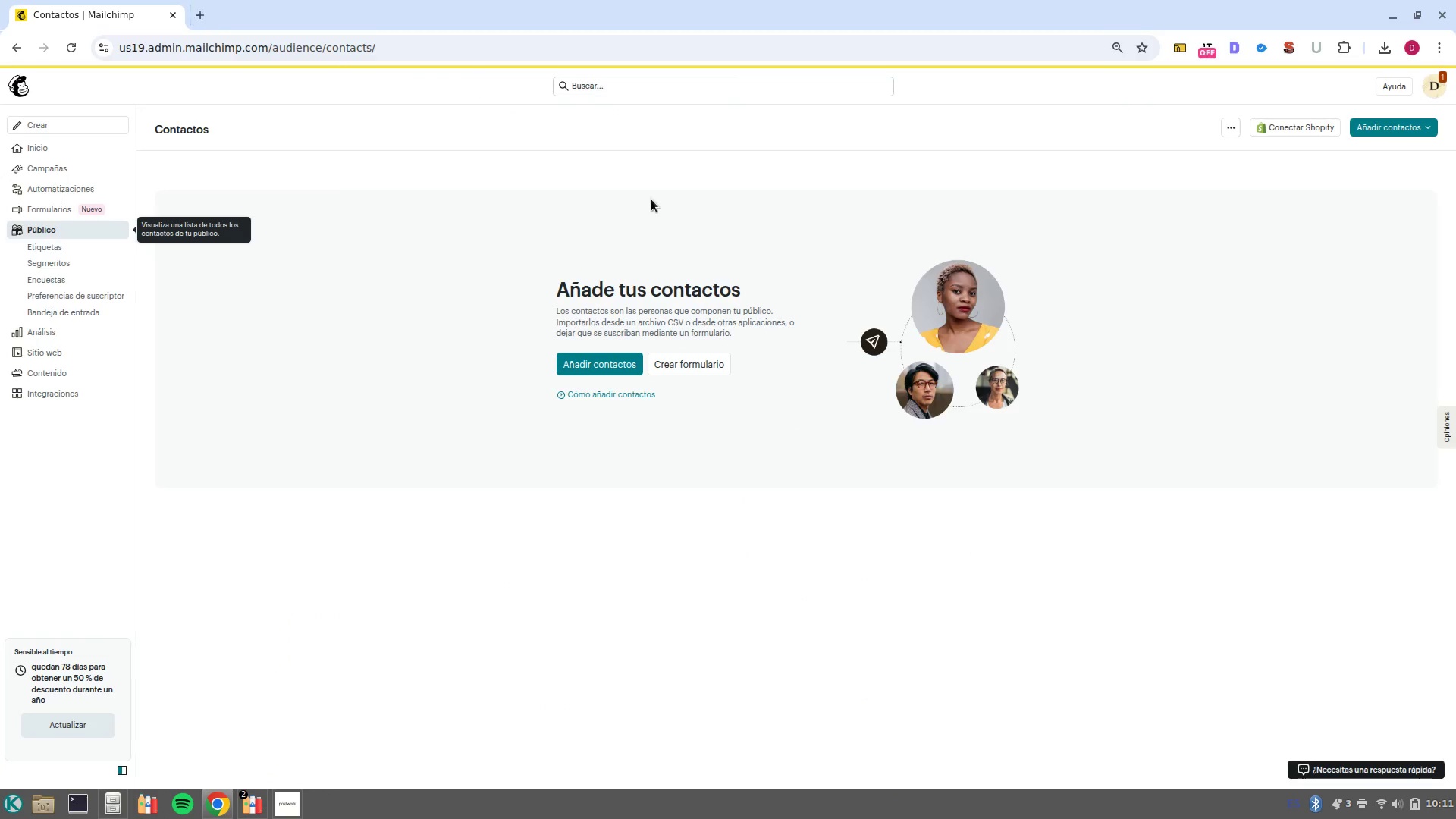 
left_click([600, 365])
 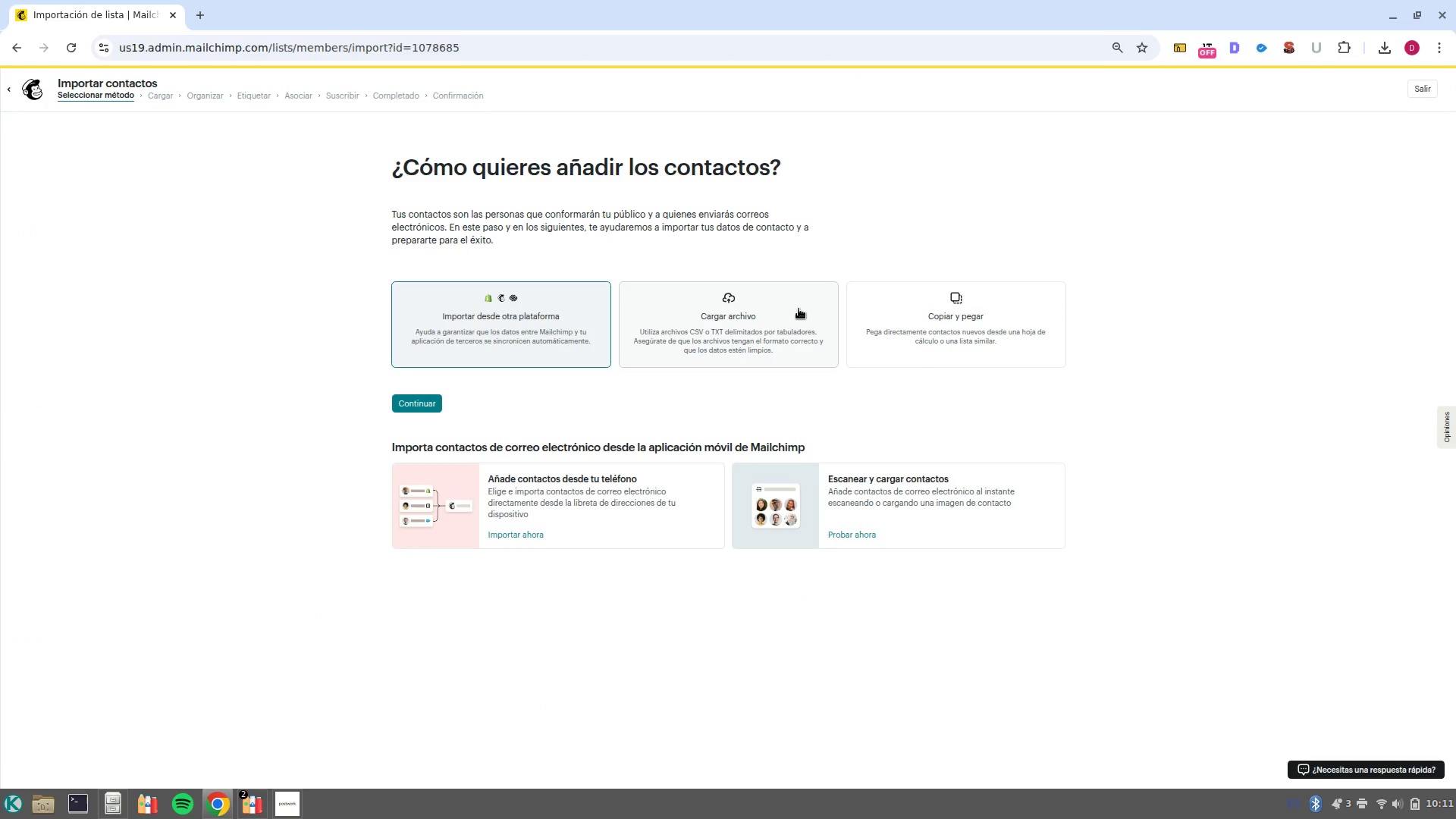 
left_click([821, 325])
 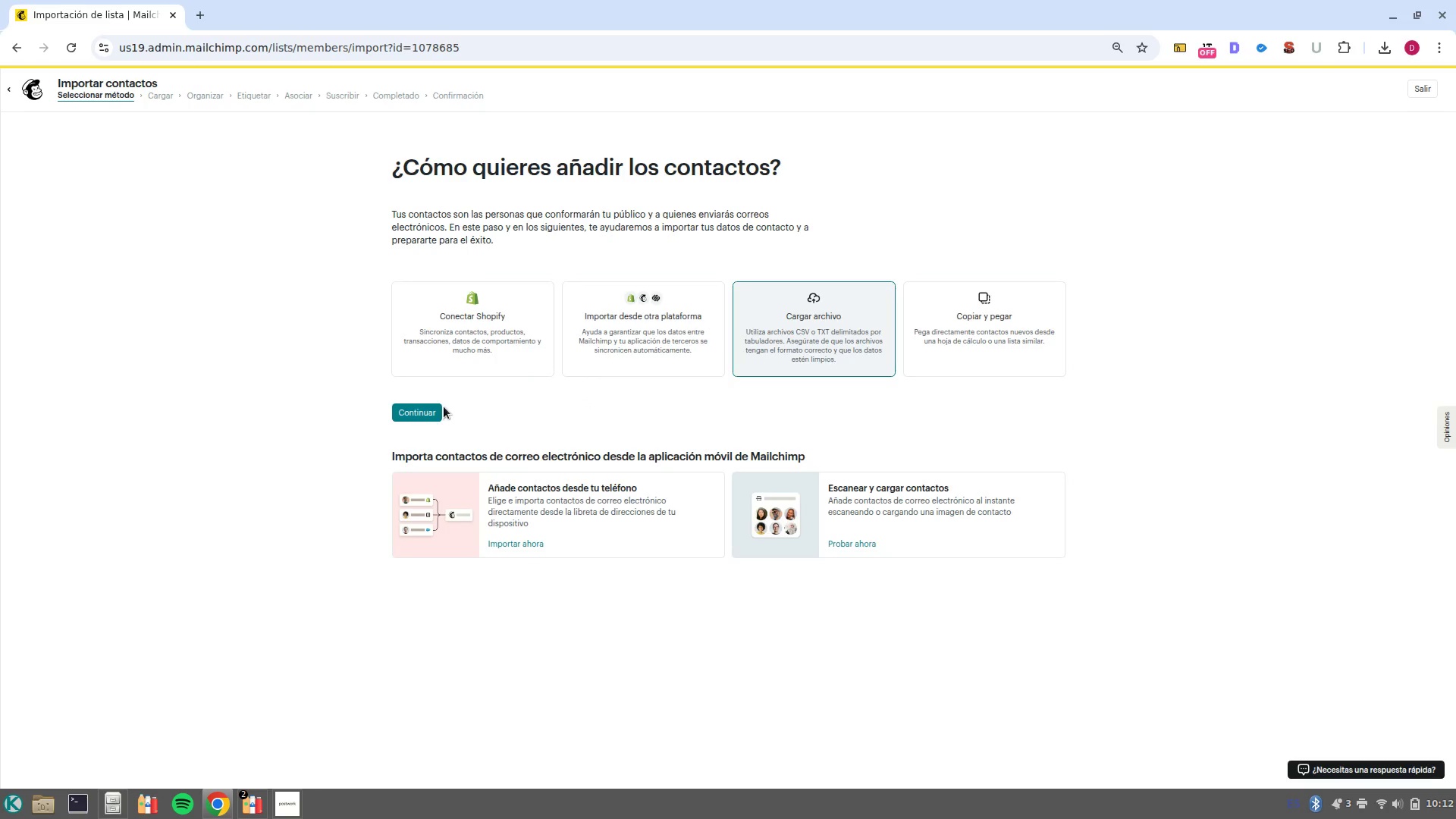 
left_click([413, 416])
 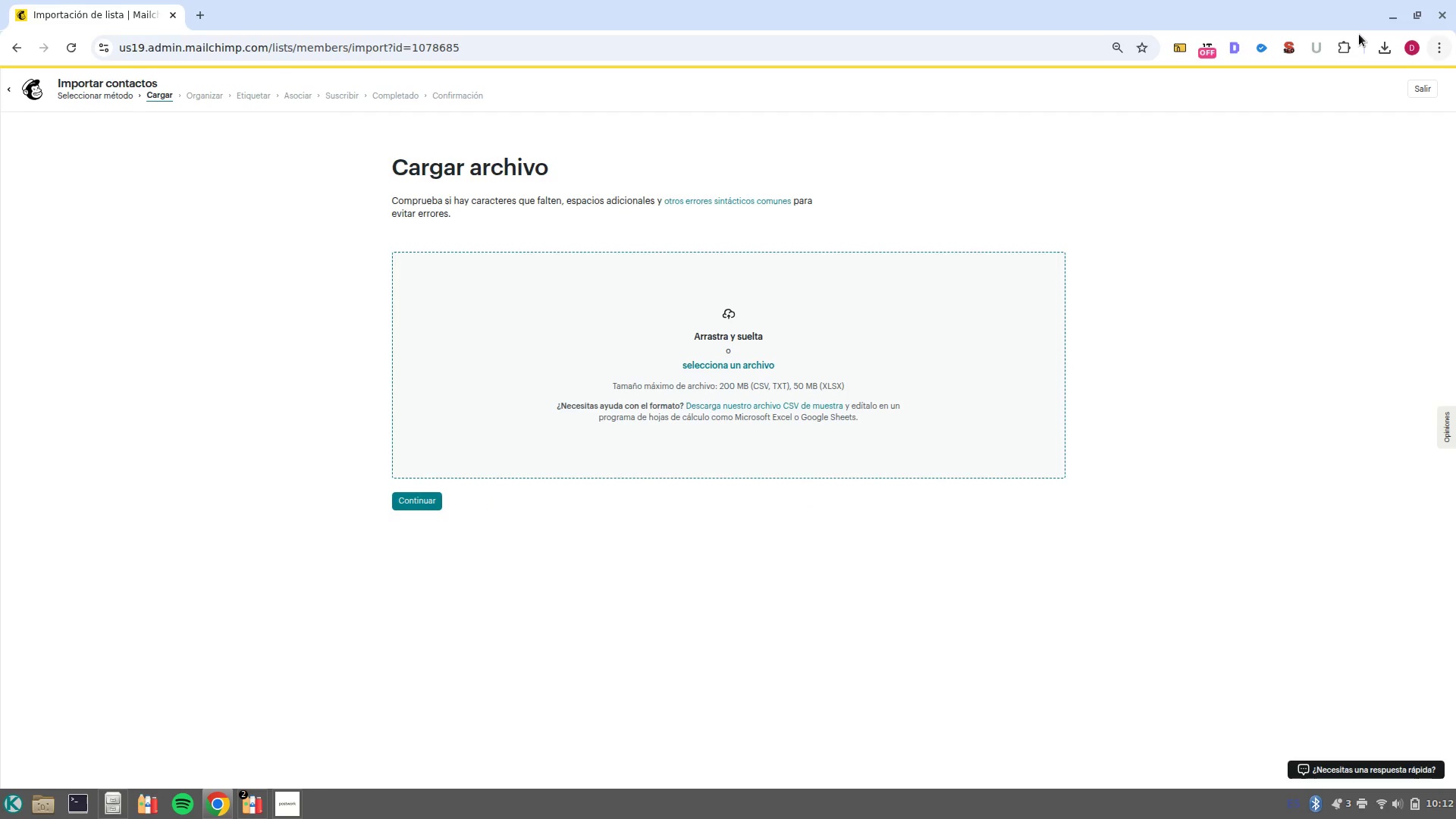 
left_click([1384, 52])
 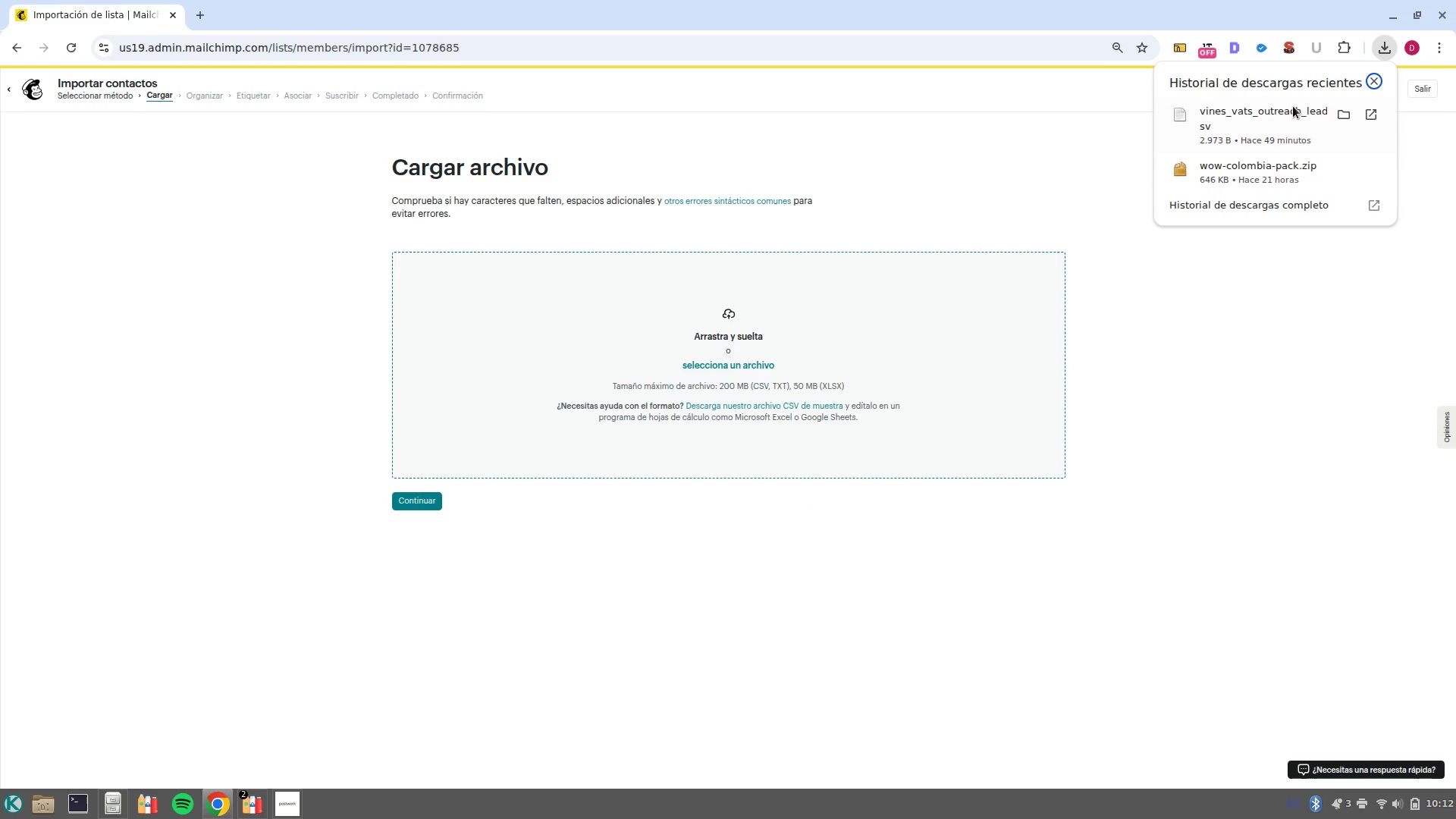 
left_click_drag(start_coordinate=[1268, 132], to_coordinate=[785, 382])
 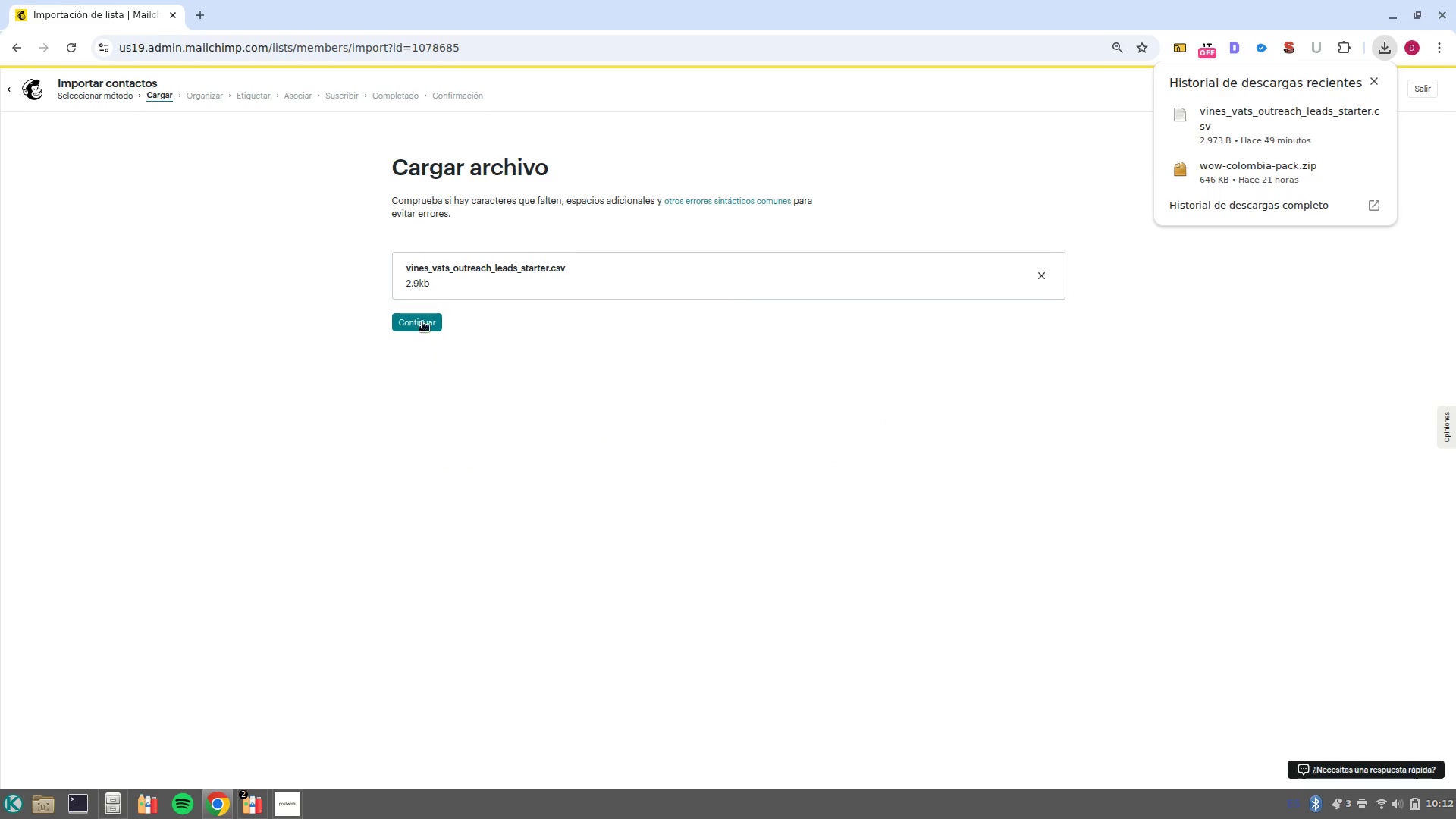 
left_click([417, 326])
 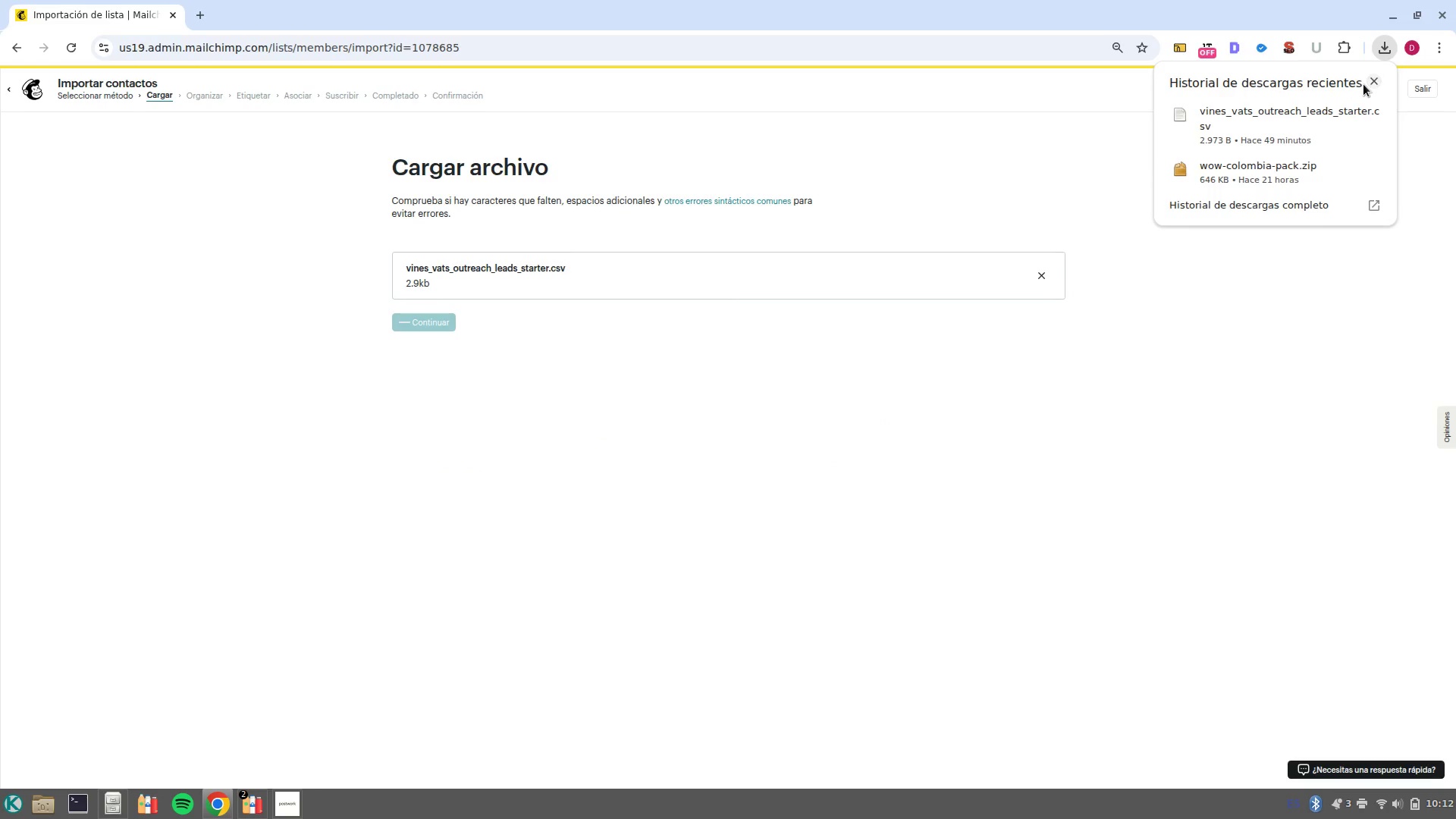 
left_click([1375, 80])
 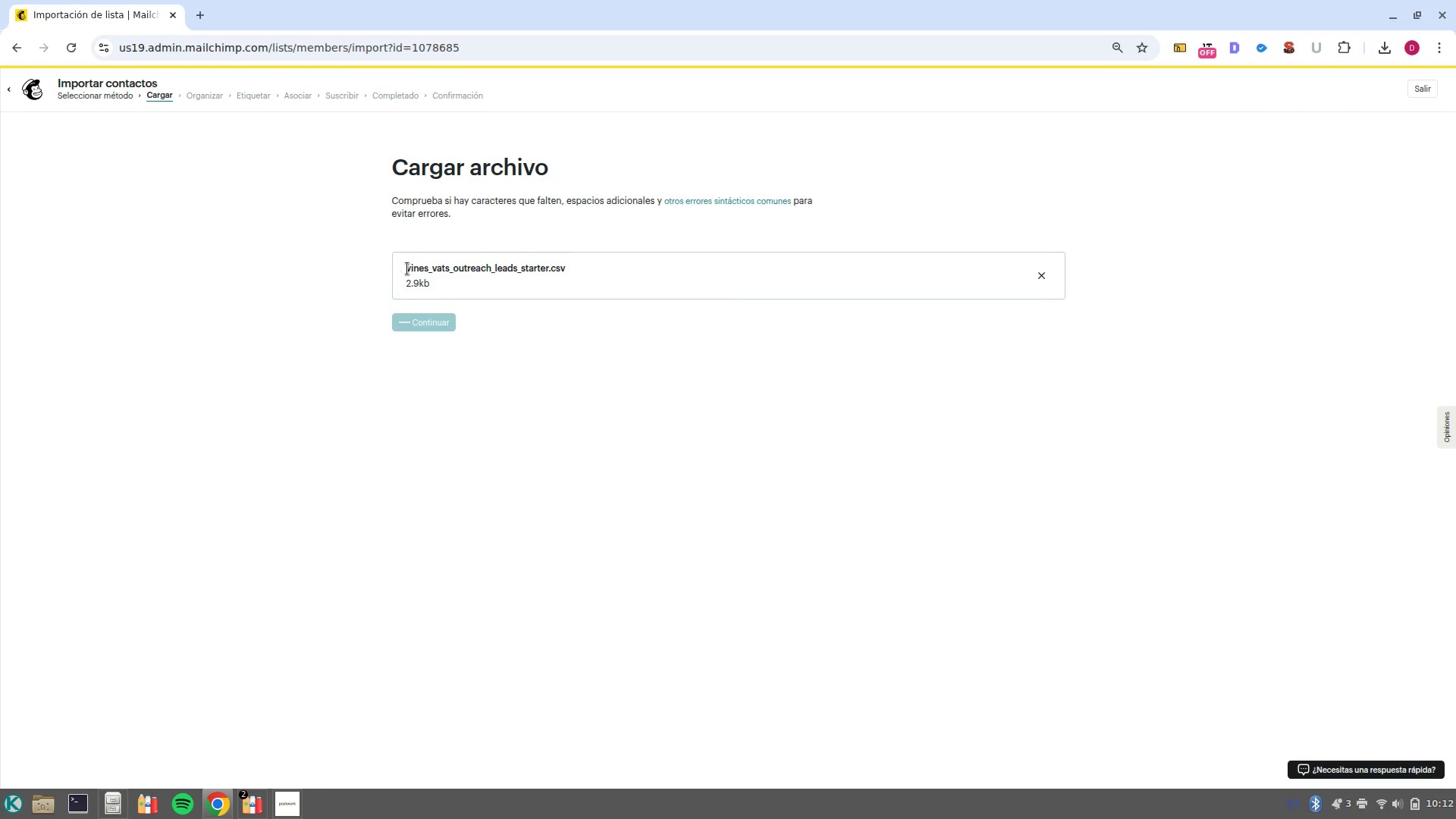 
left_click_drag(start_coordinate=[408, 265], to_coordinate=[448, 271])
 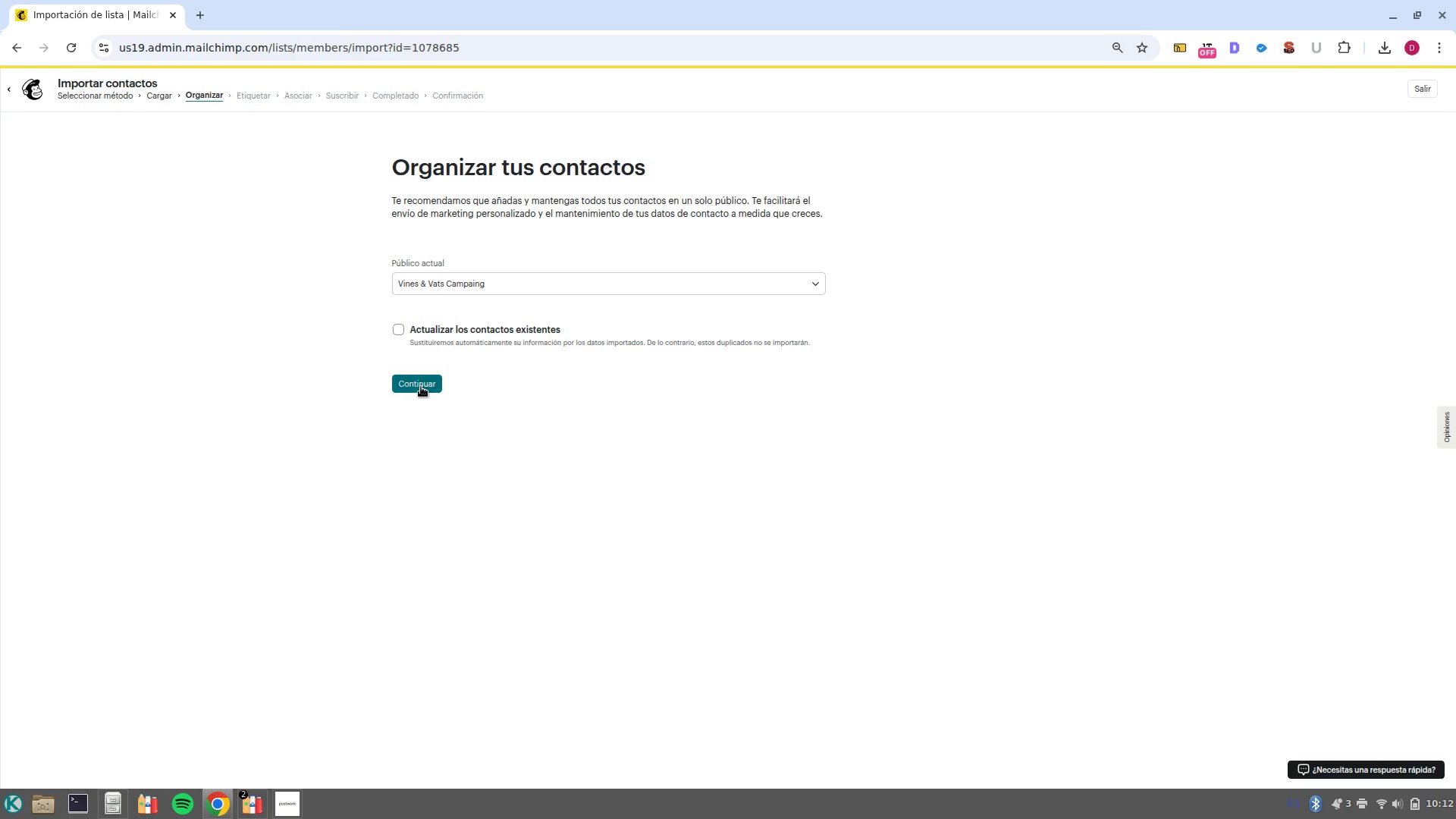 
left_click([421, 387])
 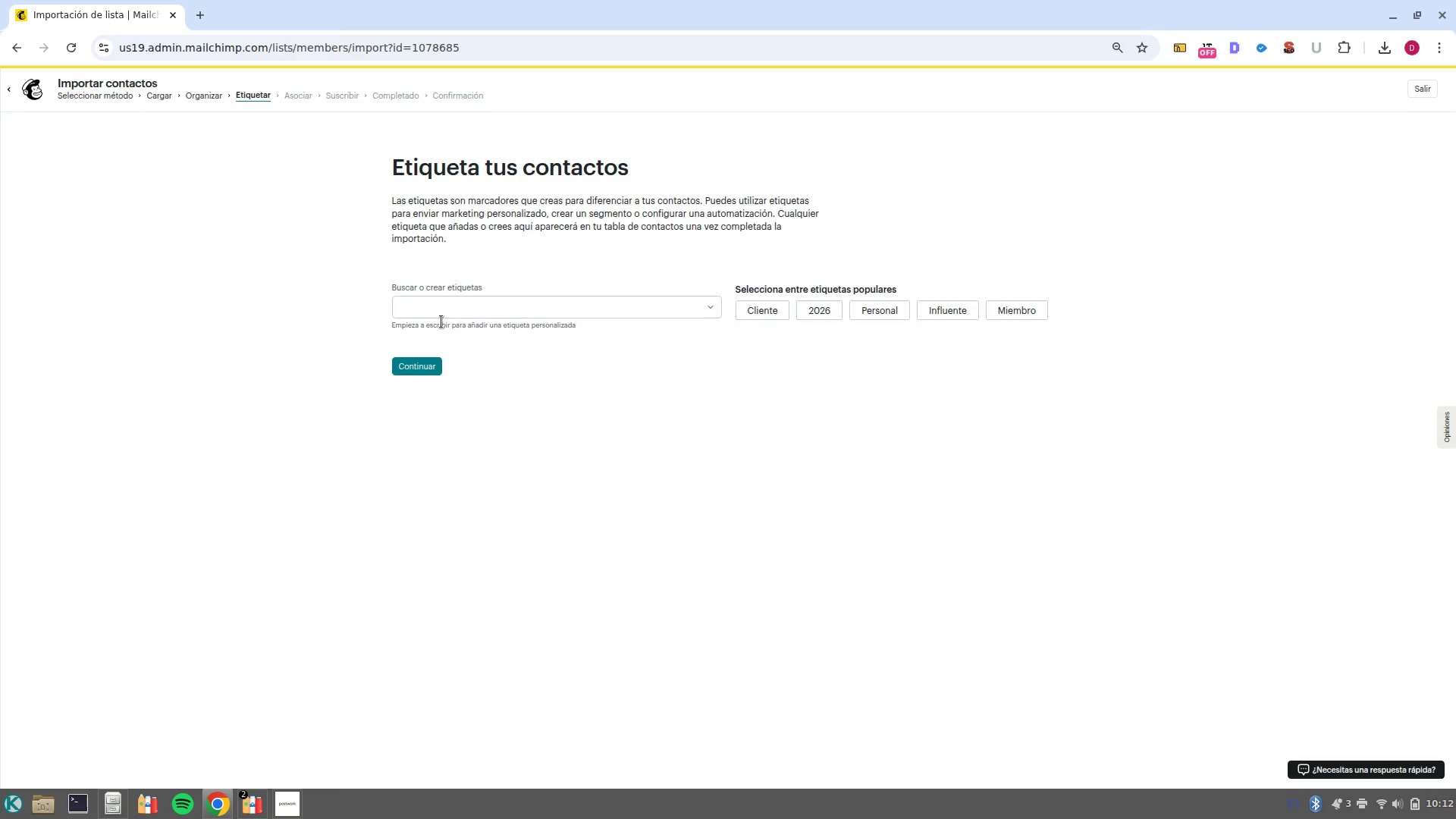 
left_click([452, 307])
 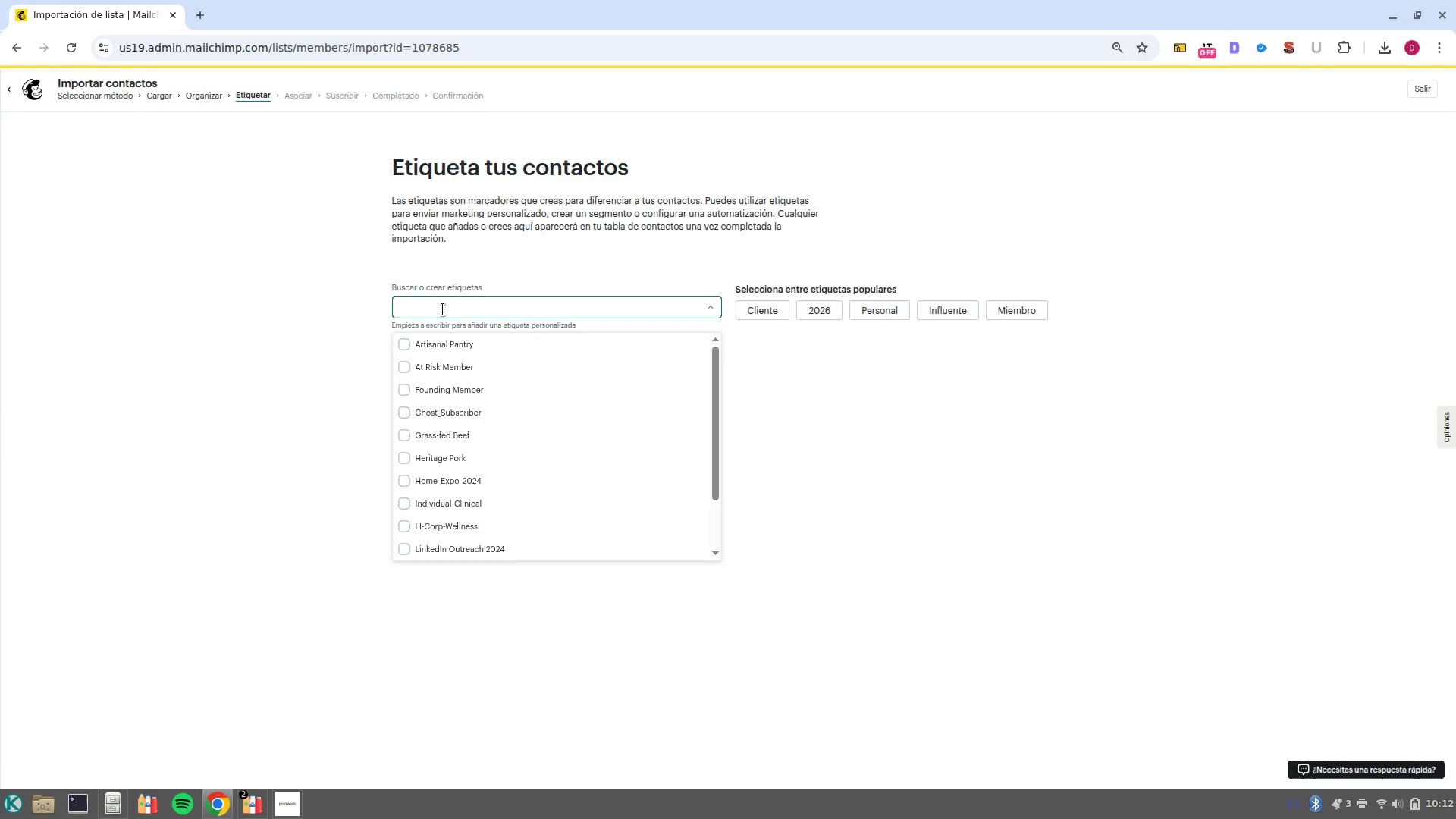 
type(Curation Program 2024)
 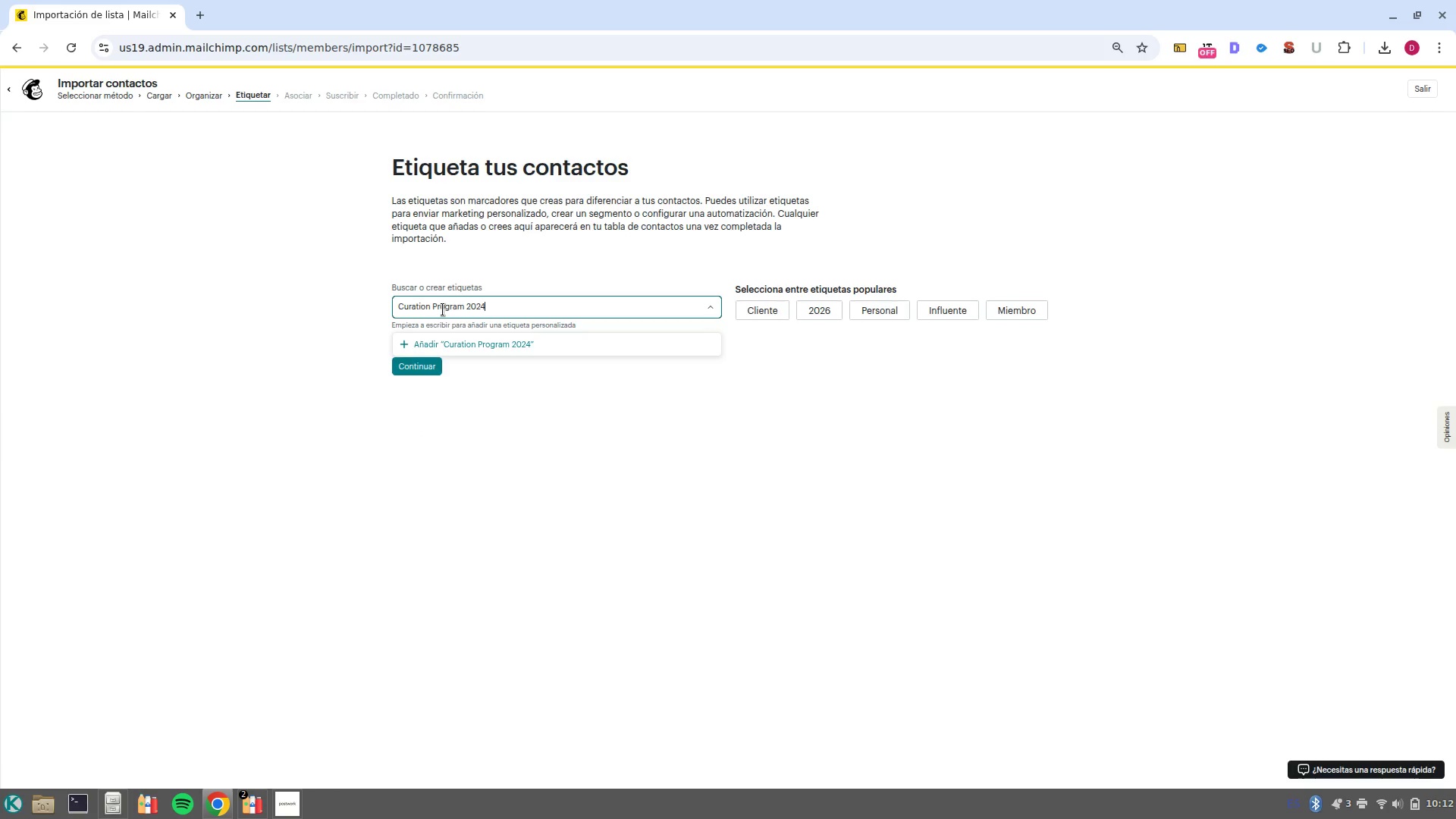 
left_click([476, 348])
 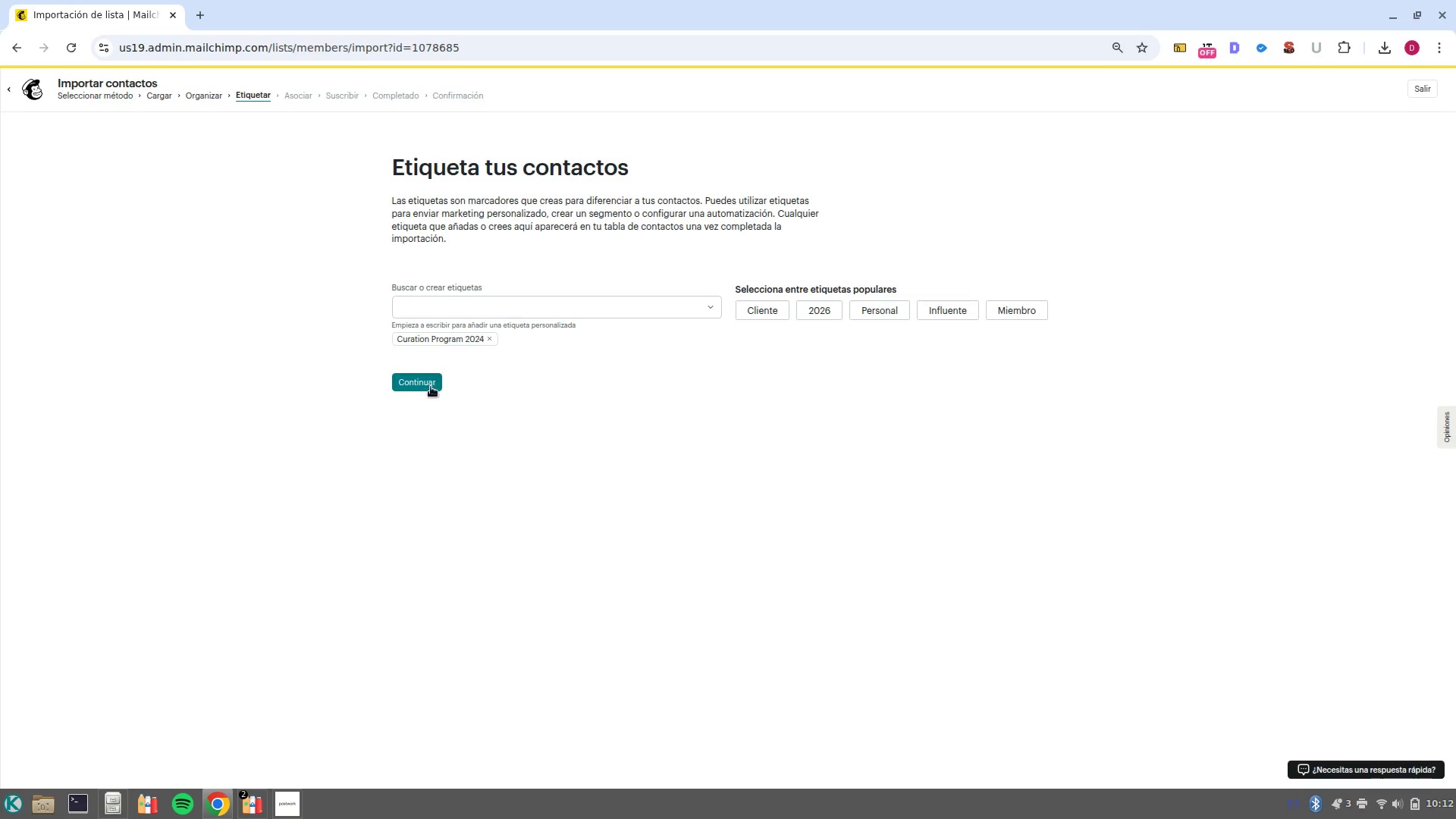 
left_click([429, 378])
 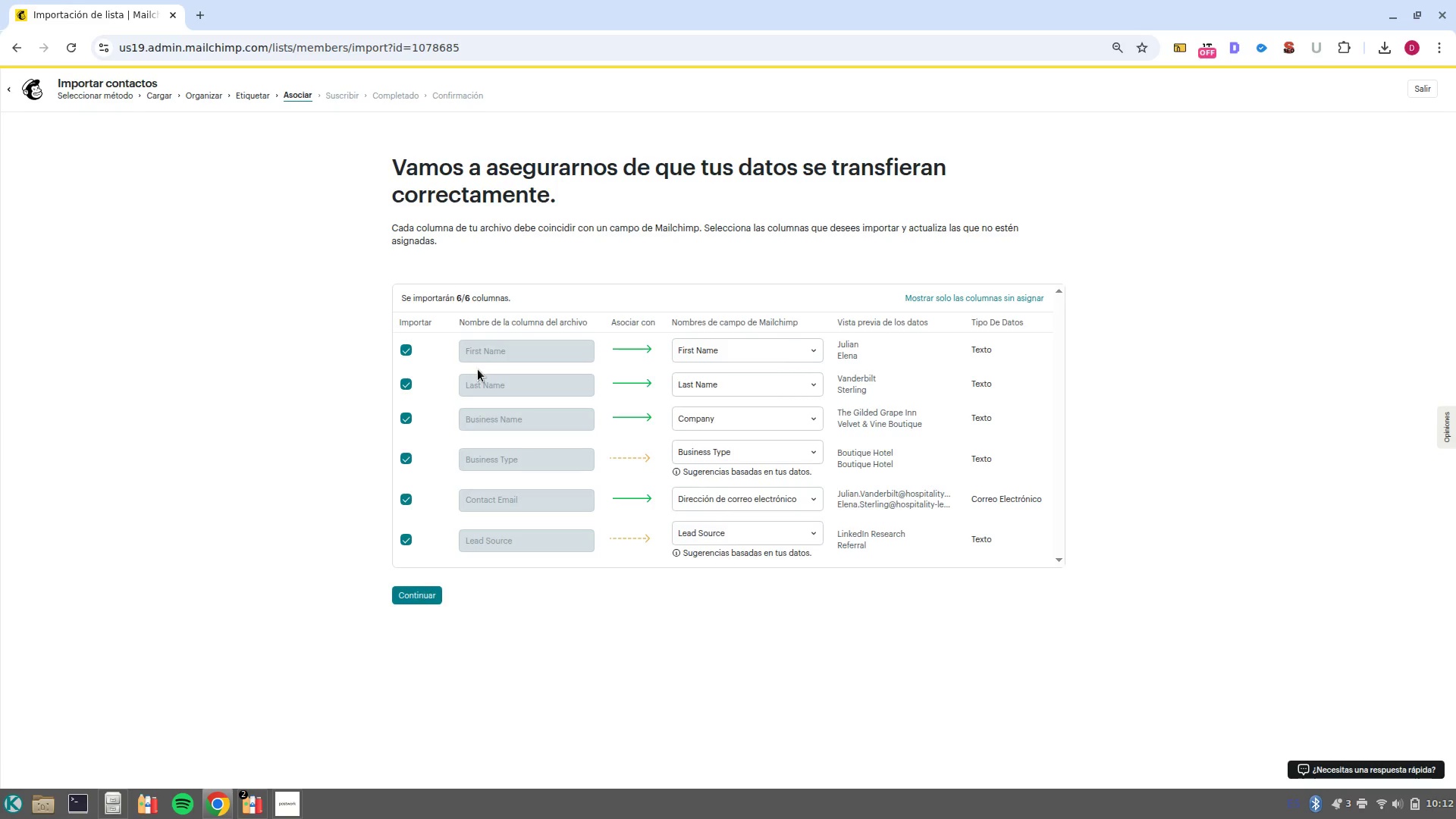 
wait(9.35)
 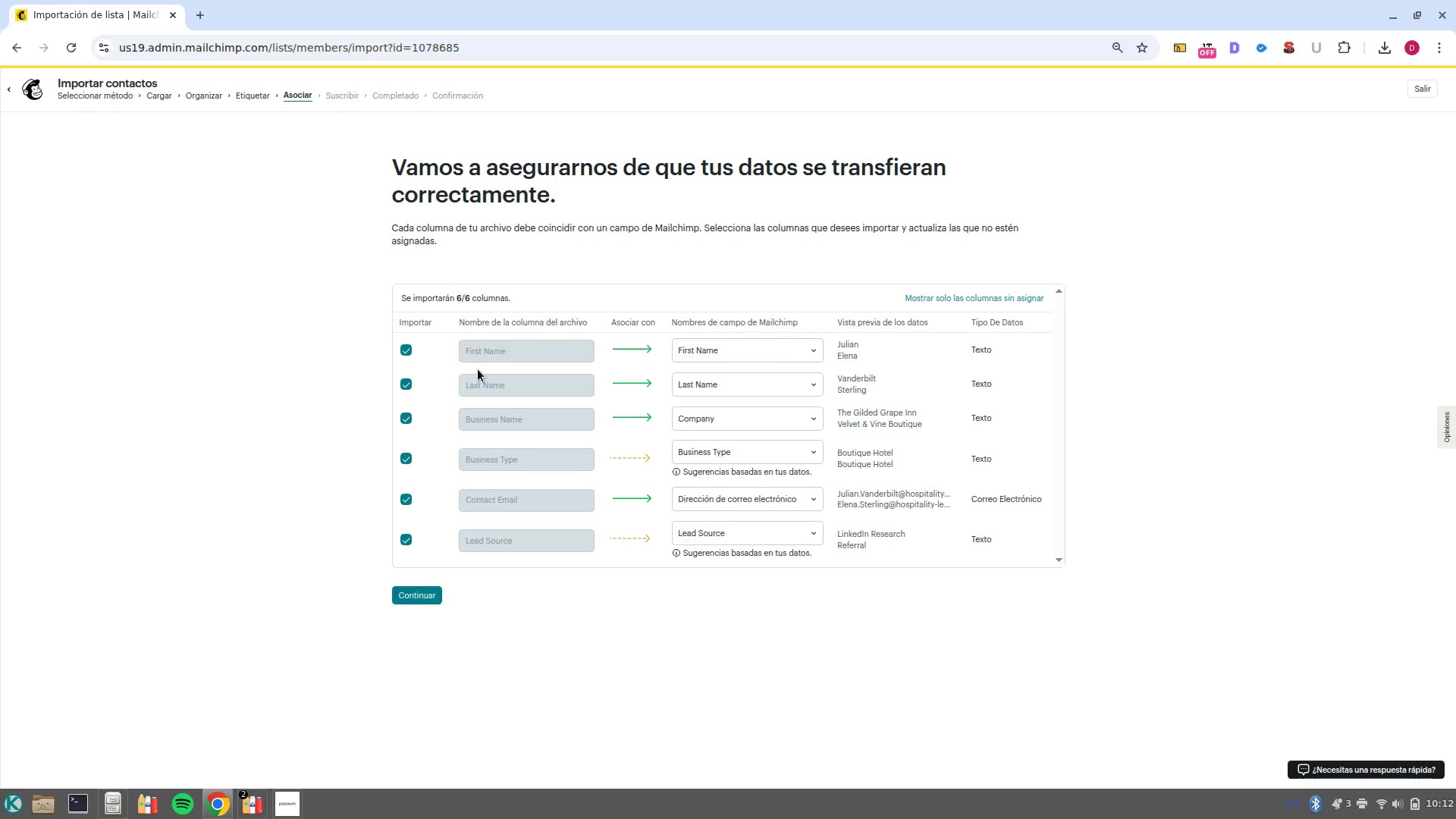 
left_click([799, 457])
 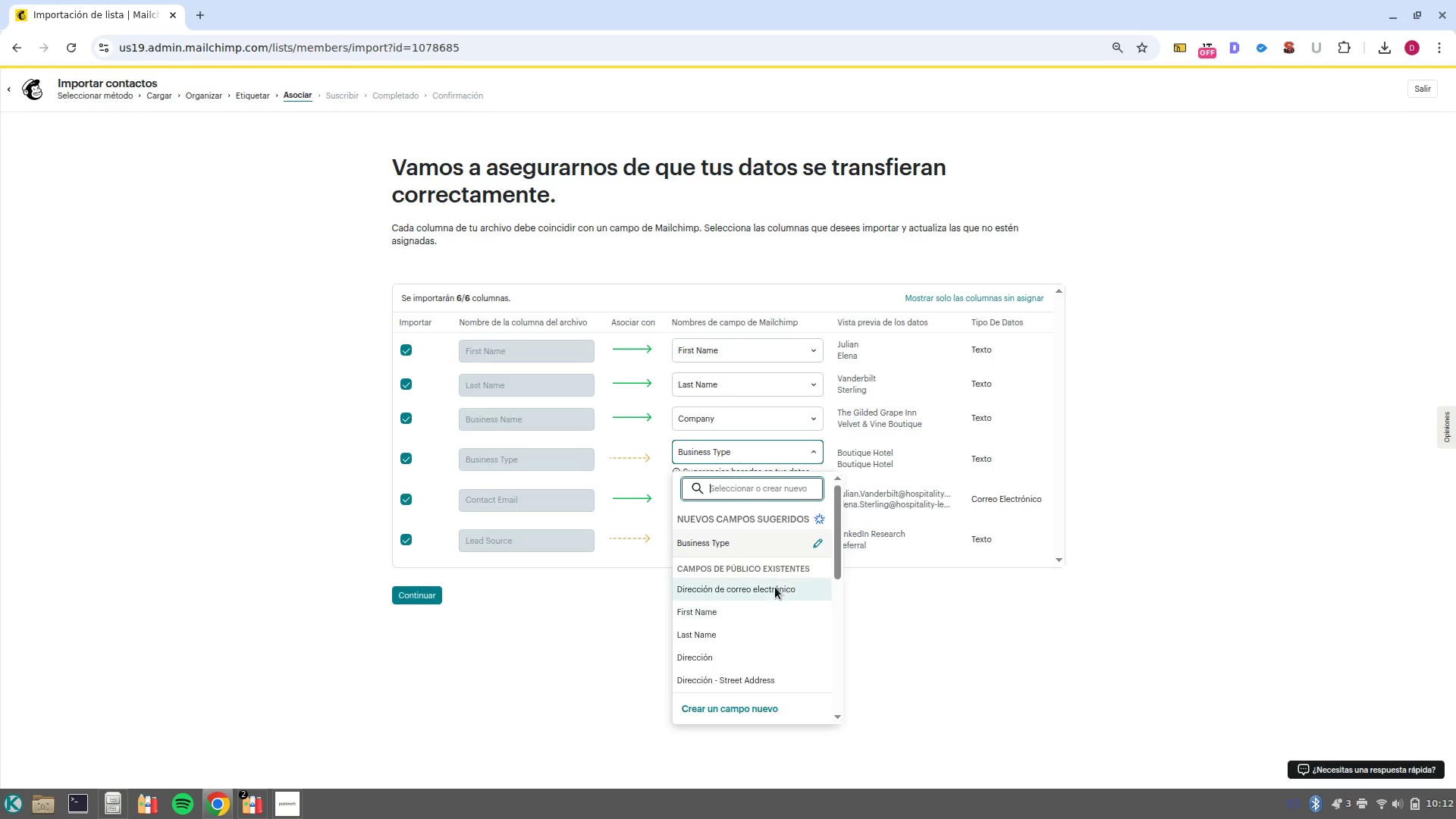 
scroll: coordinate [771, 664], scroll_direction: down, amount: 5.0
 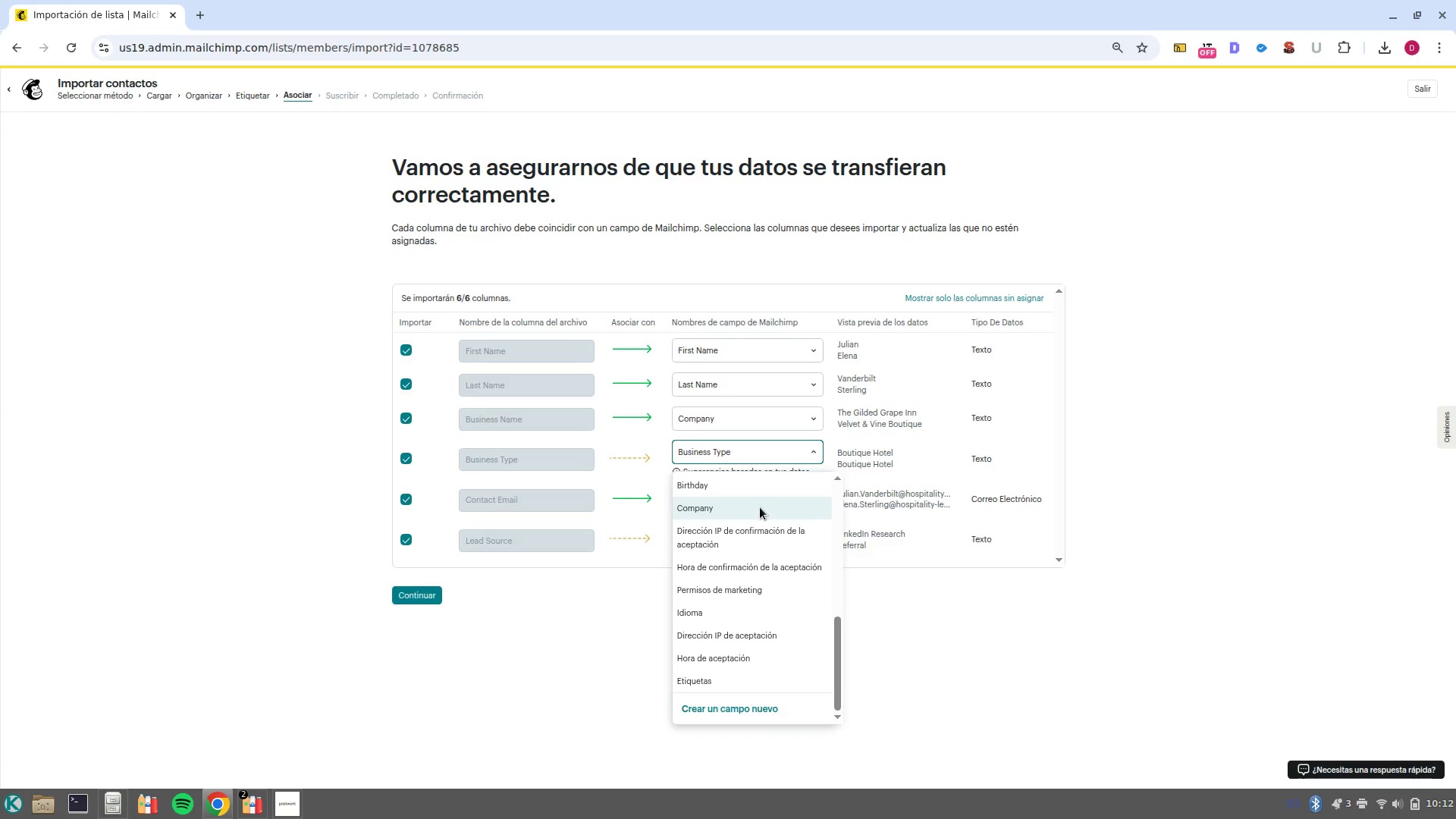 
left_click([760, 507])
 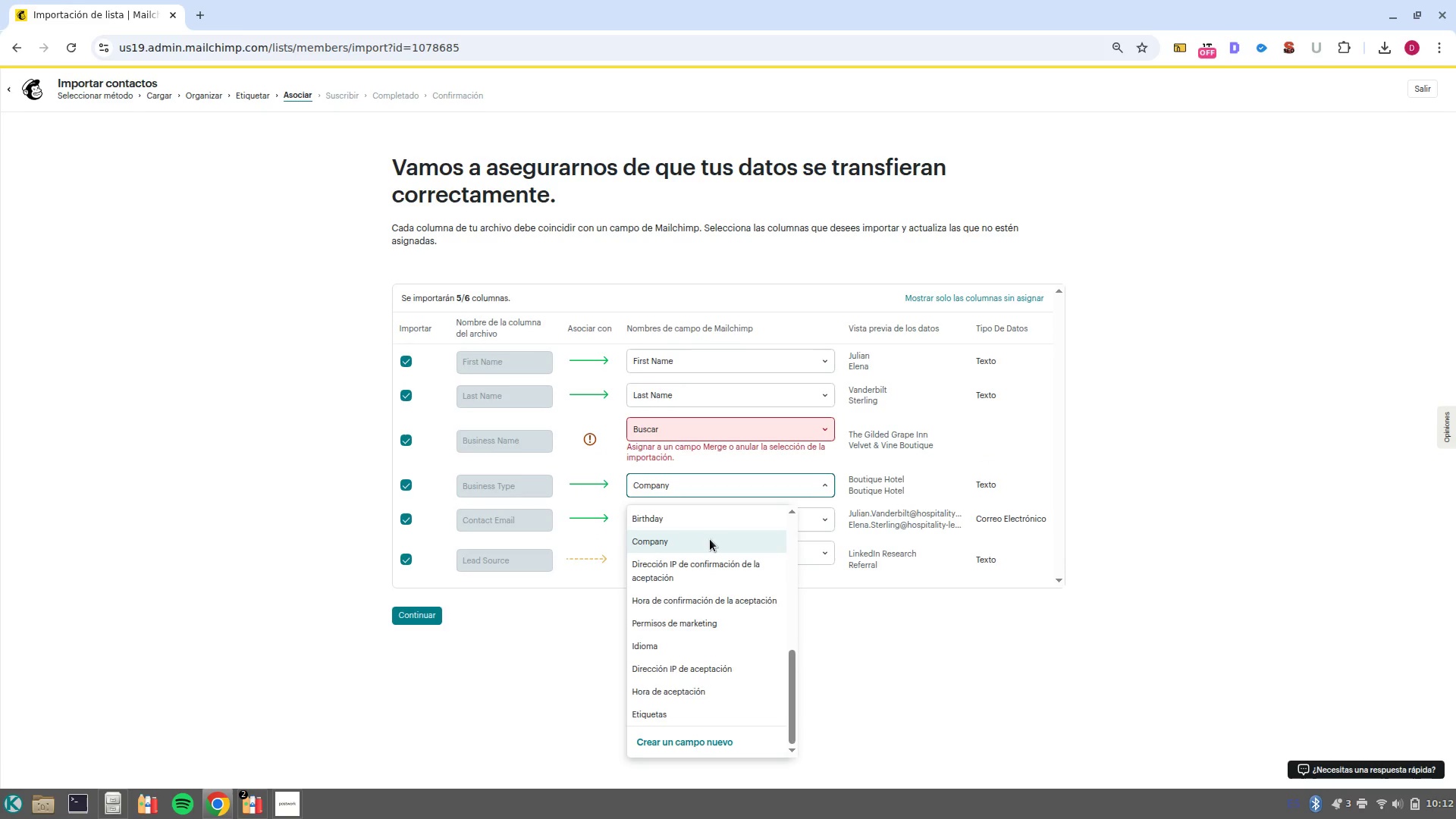 
left_click([706, 547])
 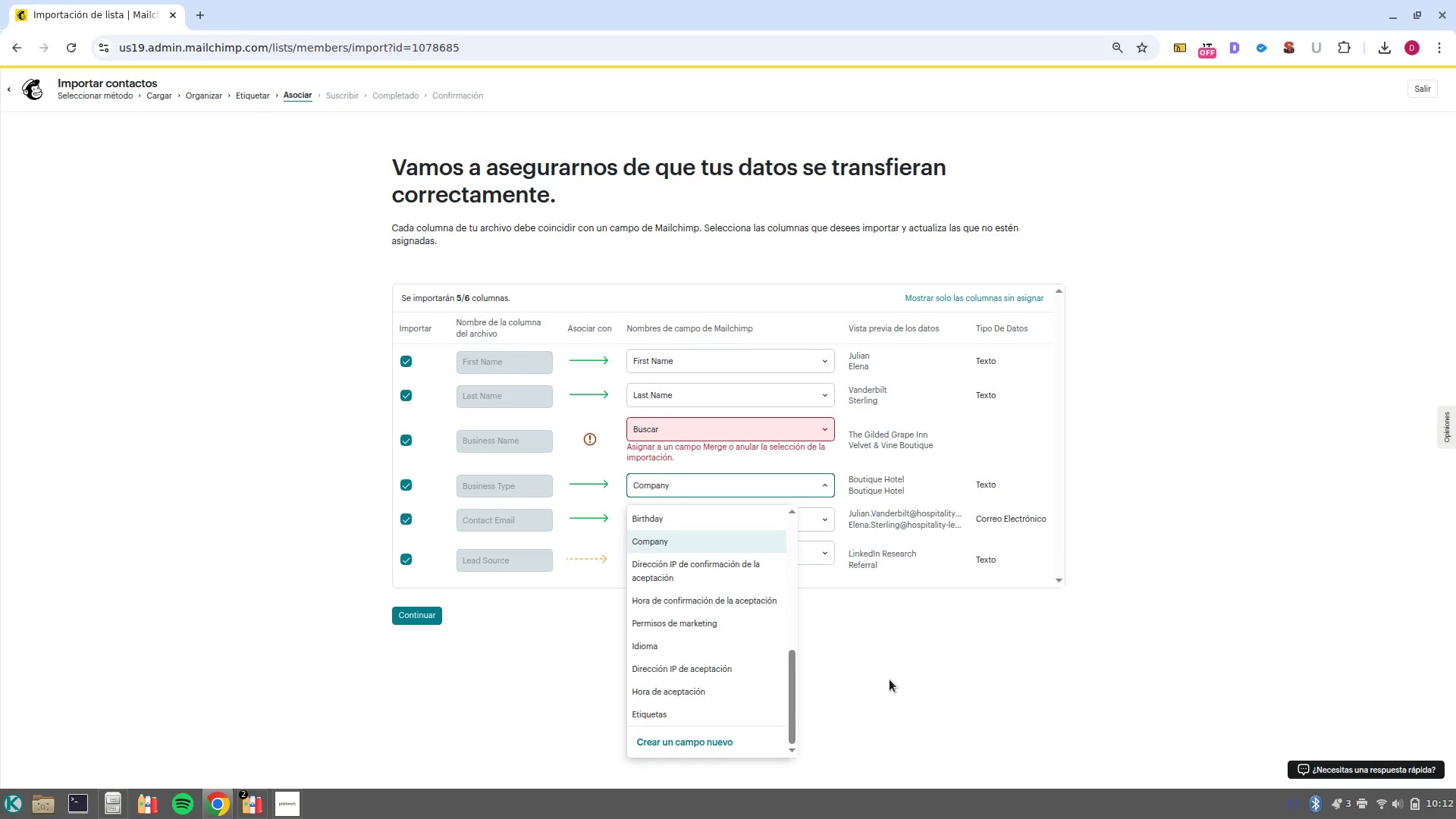 
left_click([927, 698])
 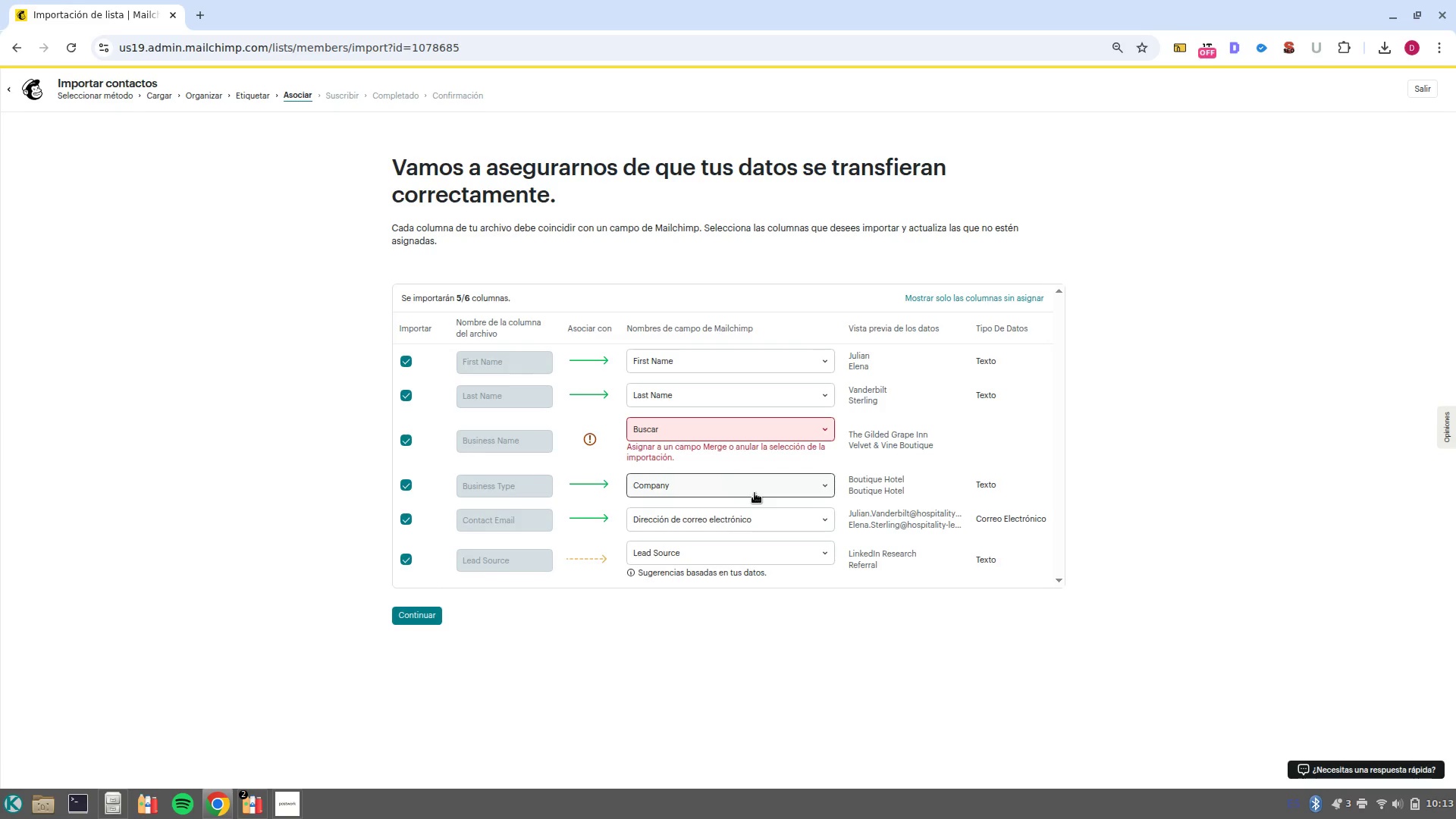 
wait(48.65)
 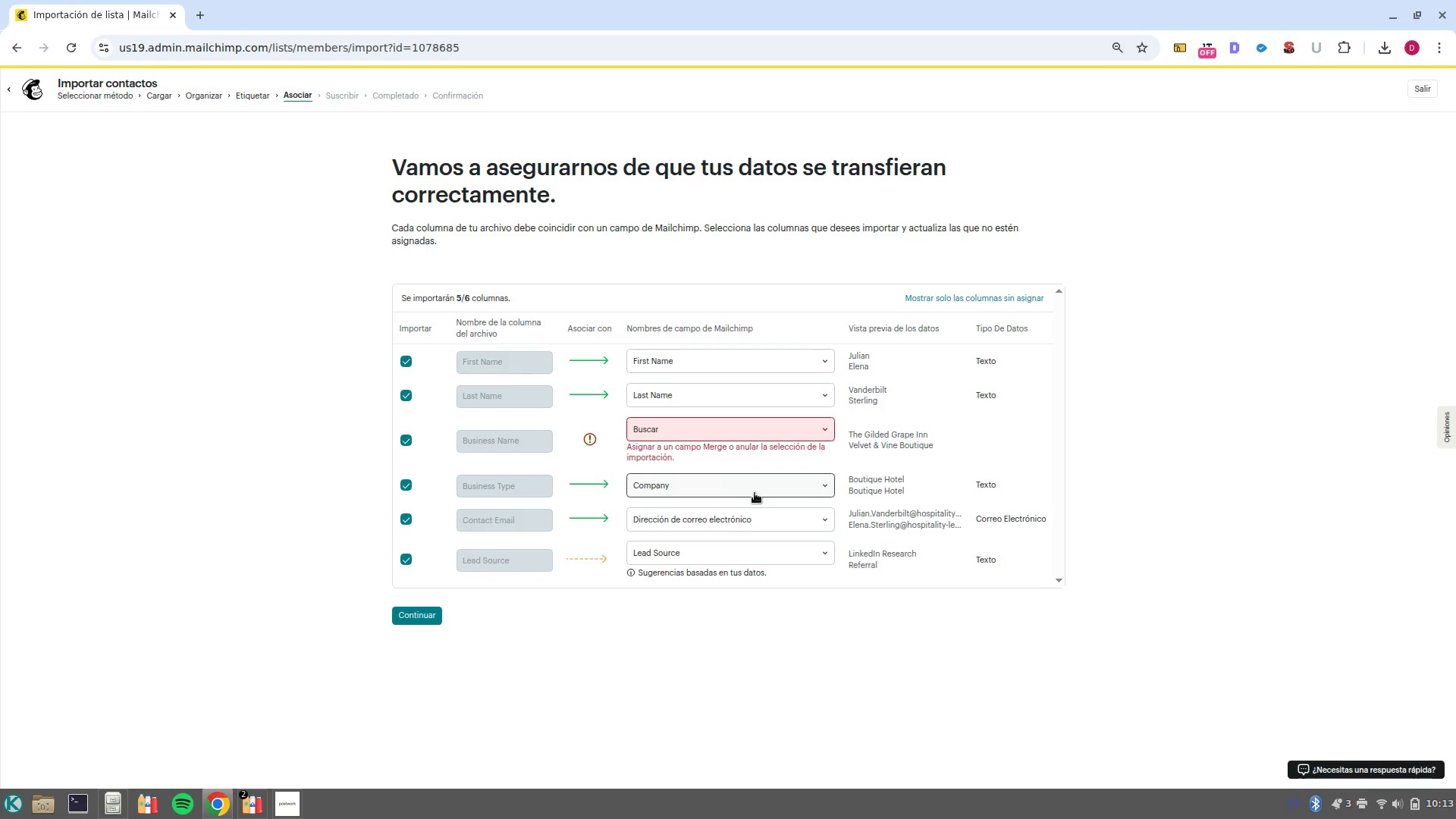 
left_click([774, 429])
 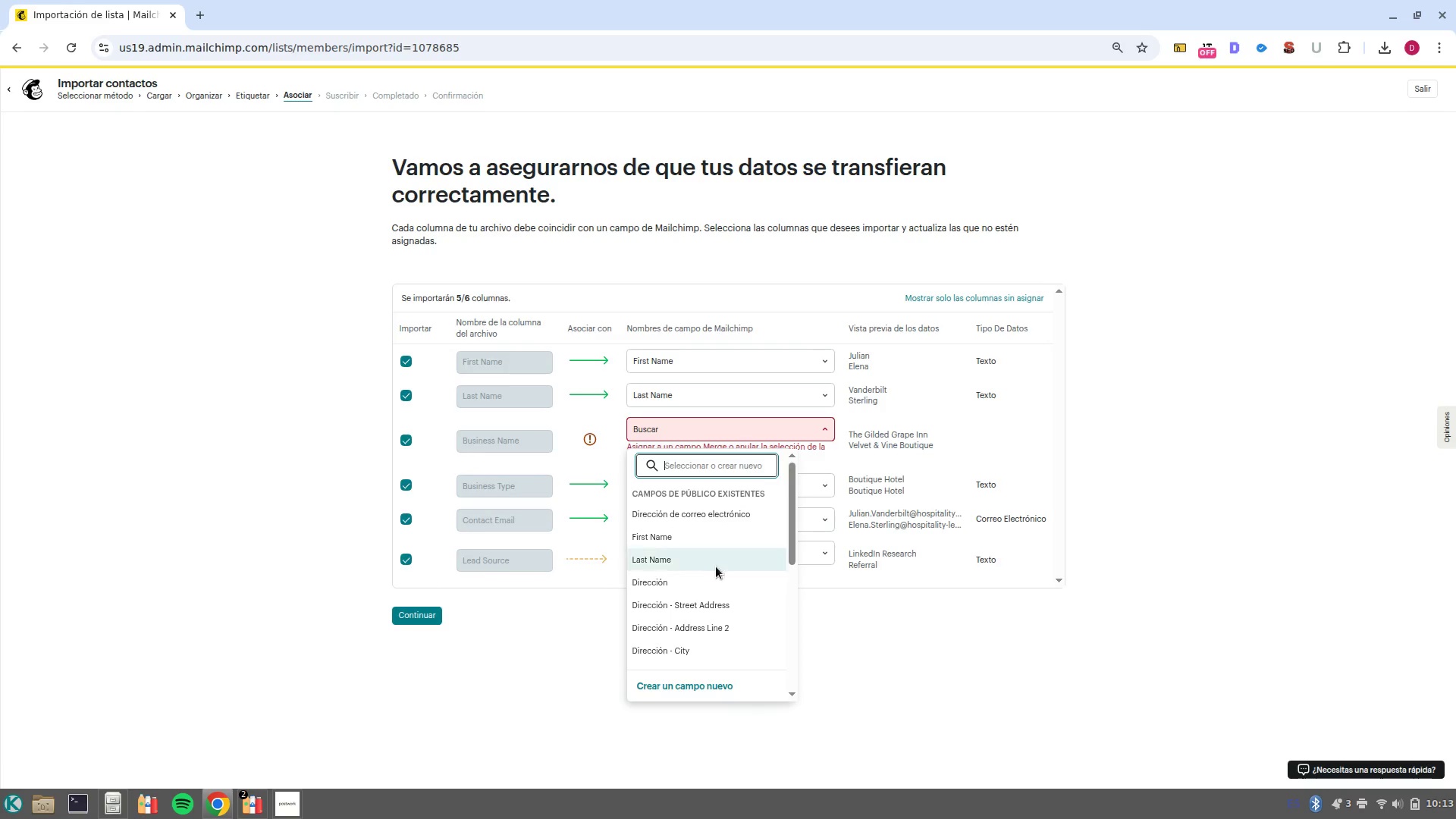 
scroll: coordinate [714, 621], scroll_direction: down, amount: 2.0
 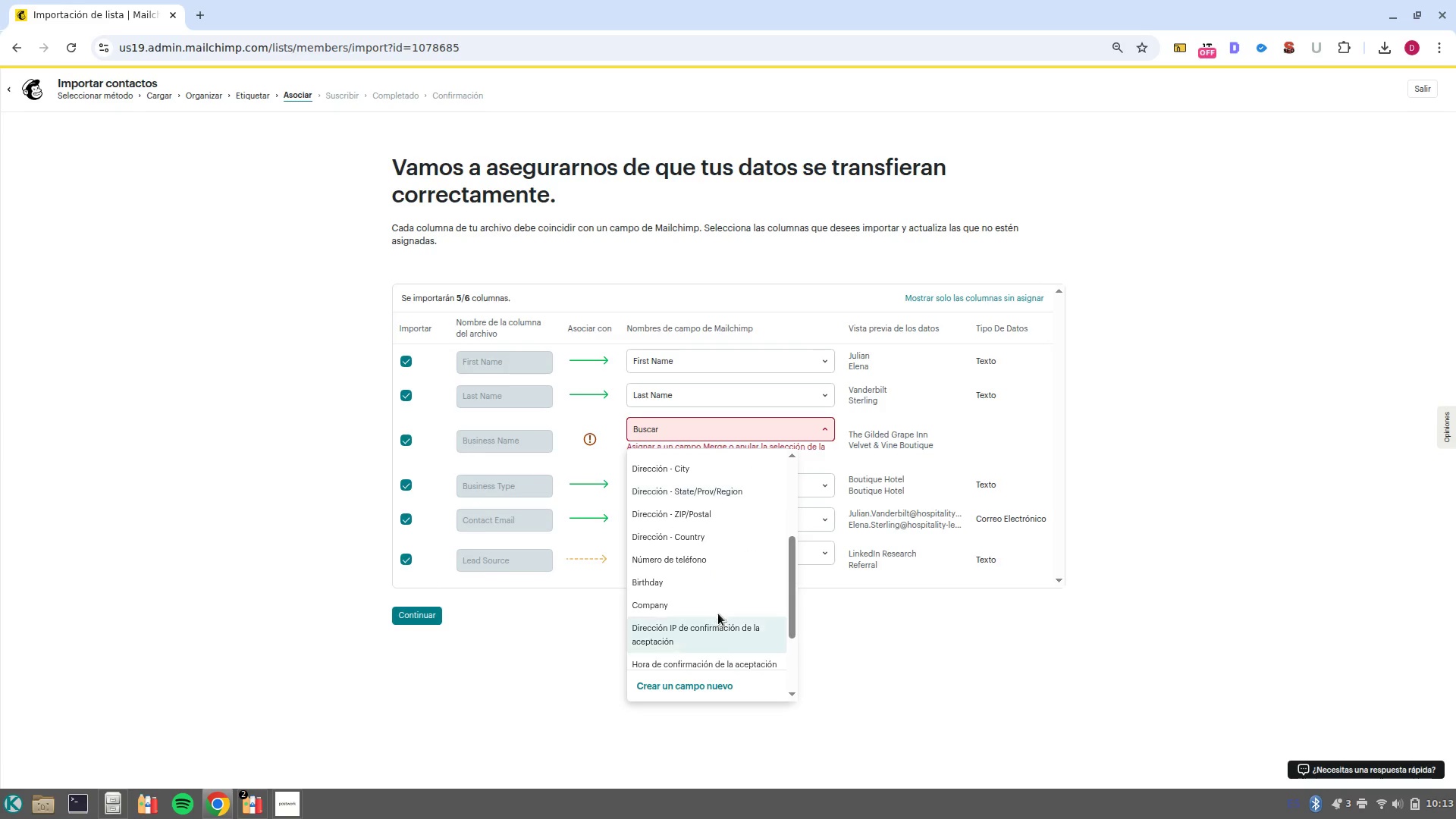 
left_click([718, 606])
 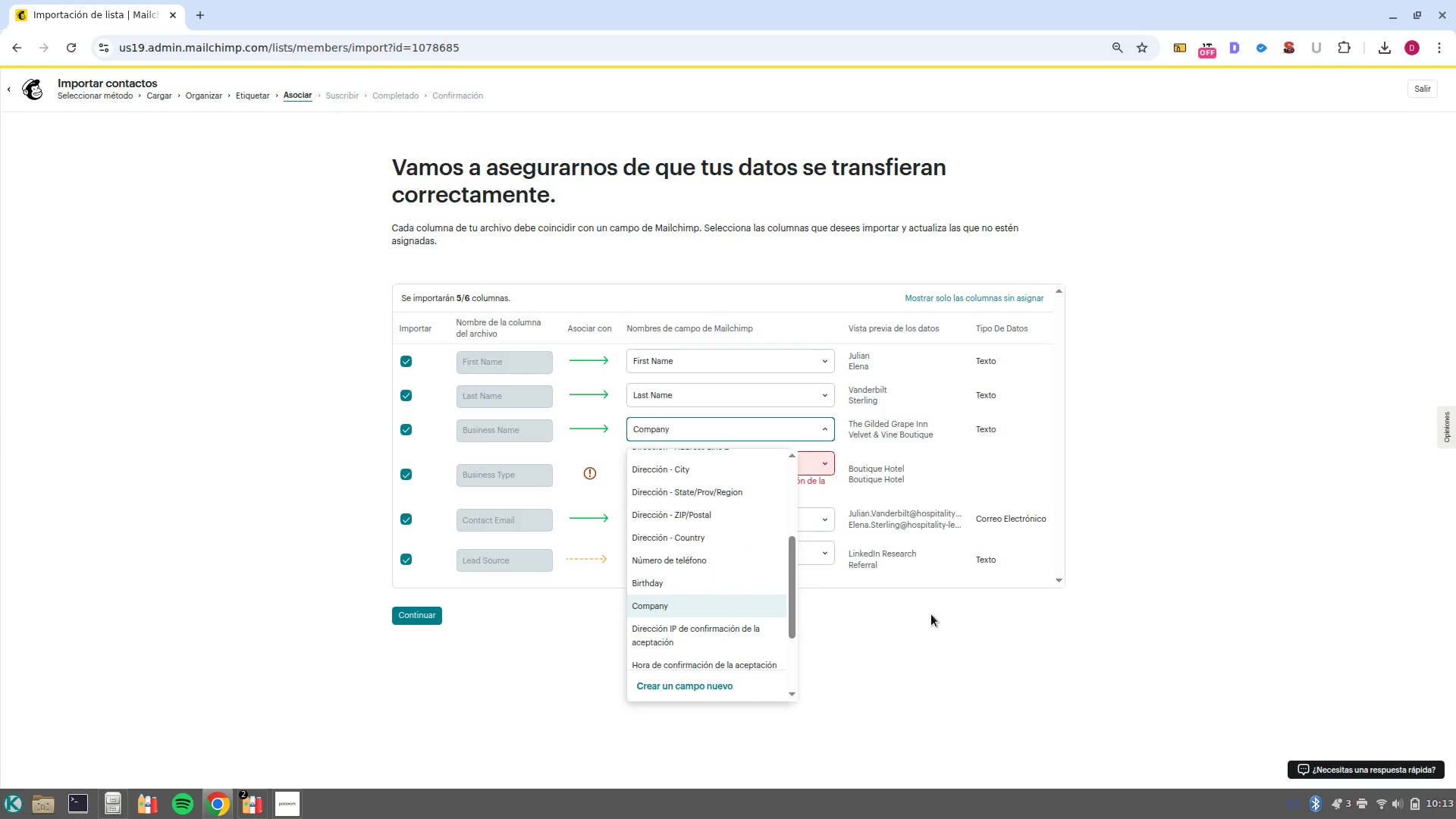 
left_click([934, 631])
 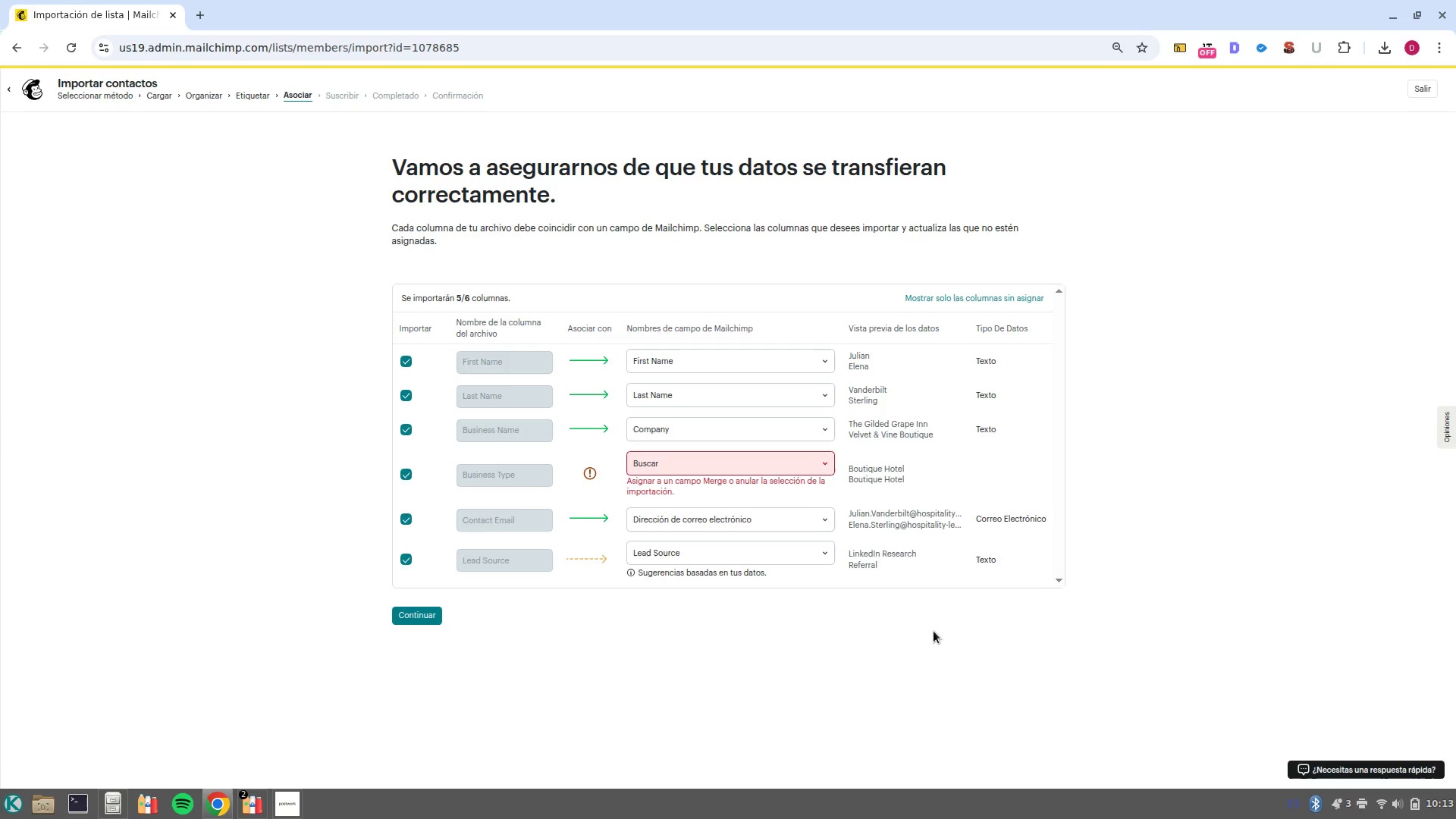 
wait(17.74)
 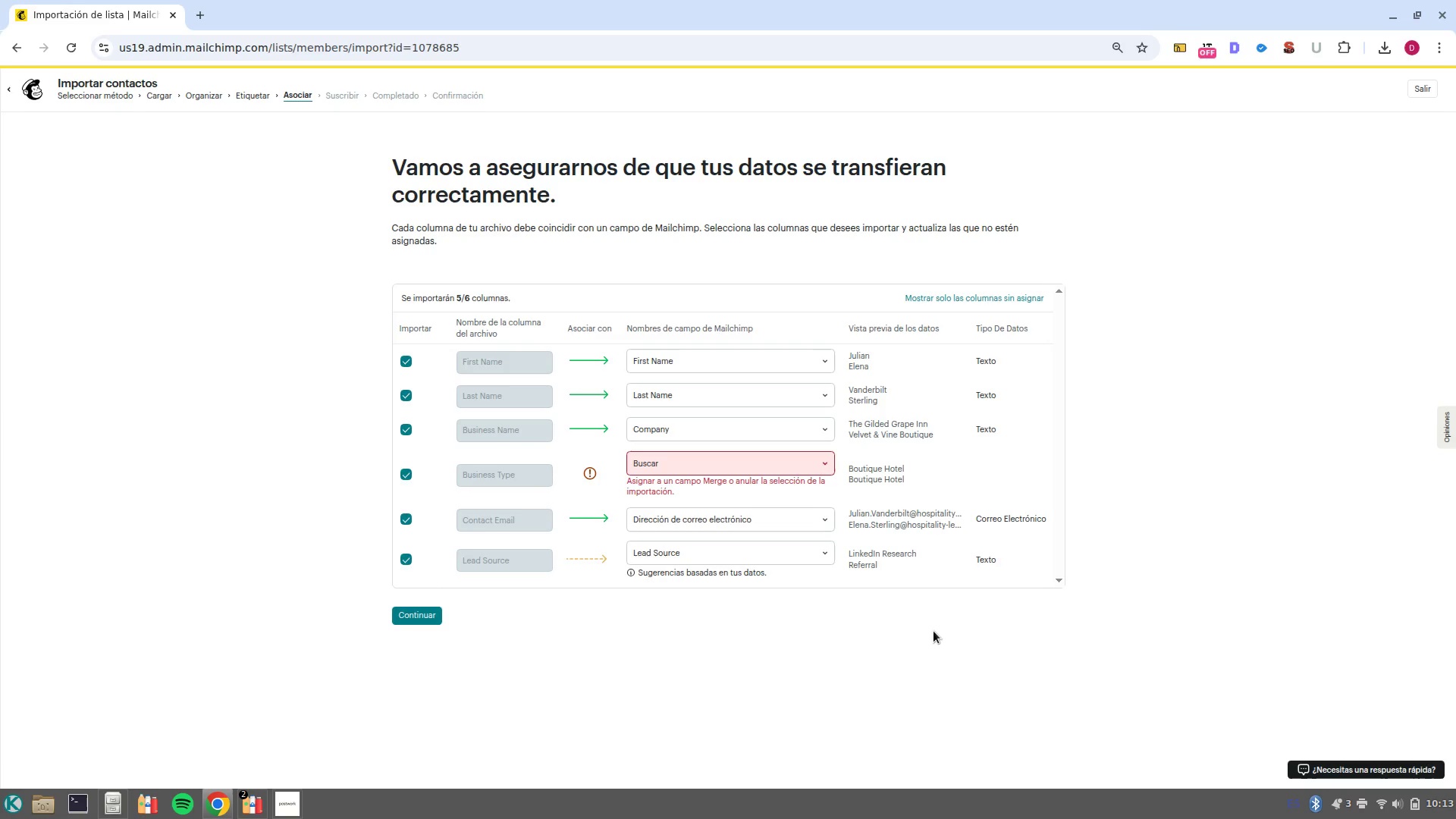 
left_click([781, 473])
 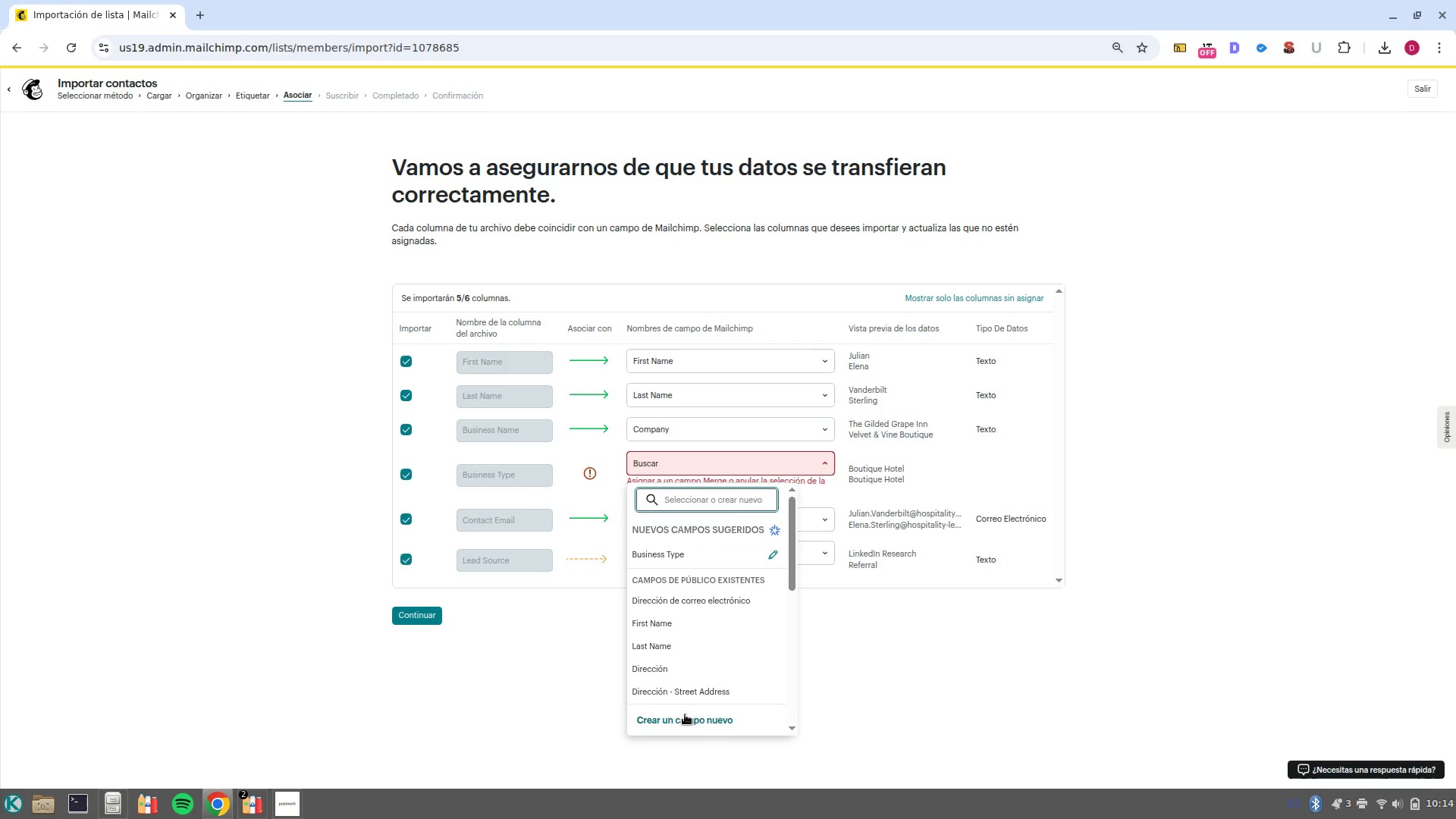 
left_click([699, 720])
 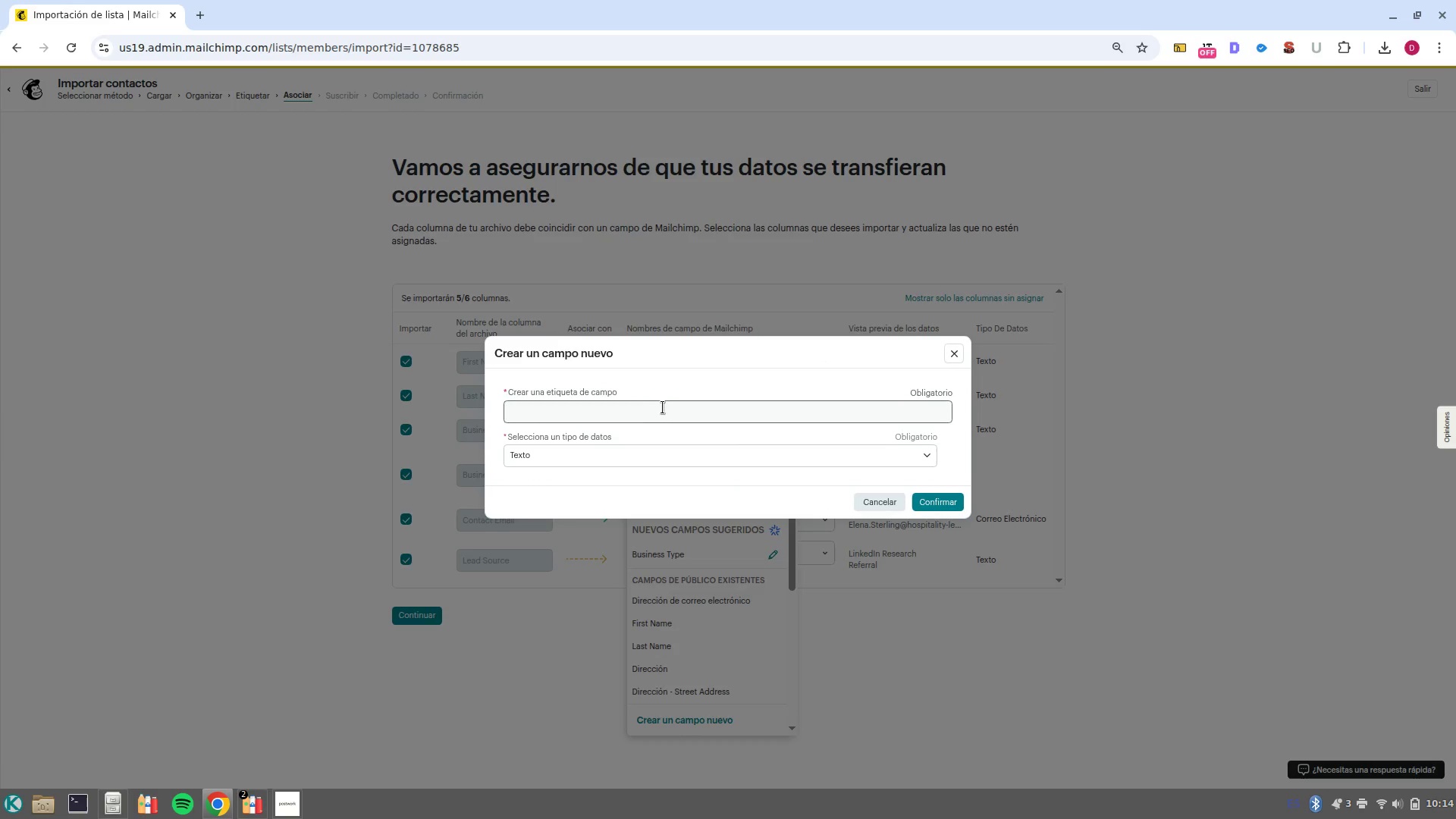 
left_click([666, 395])
 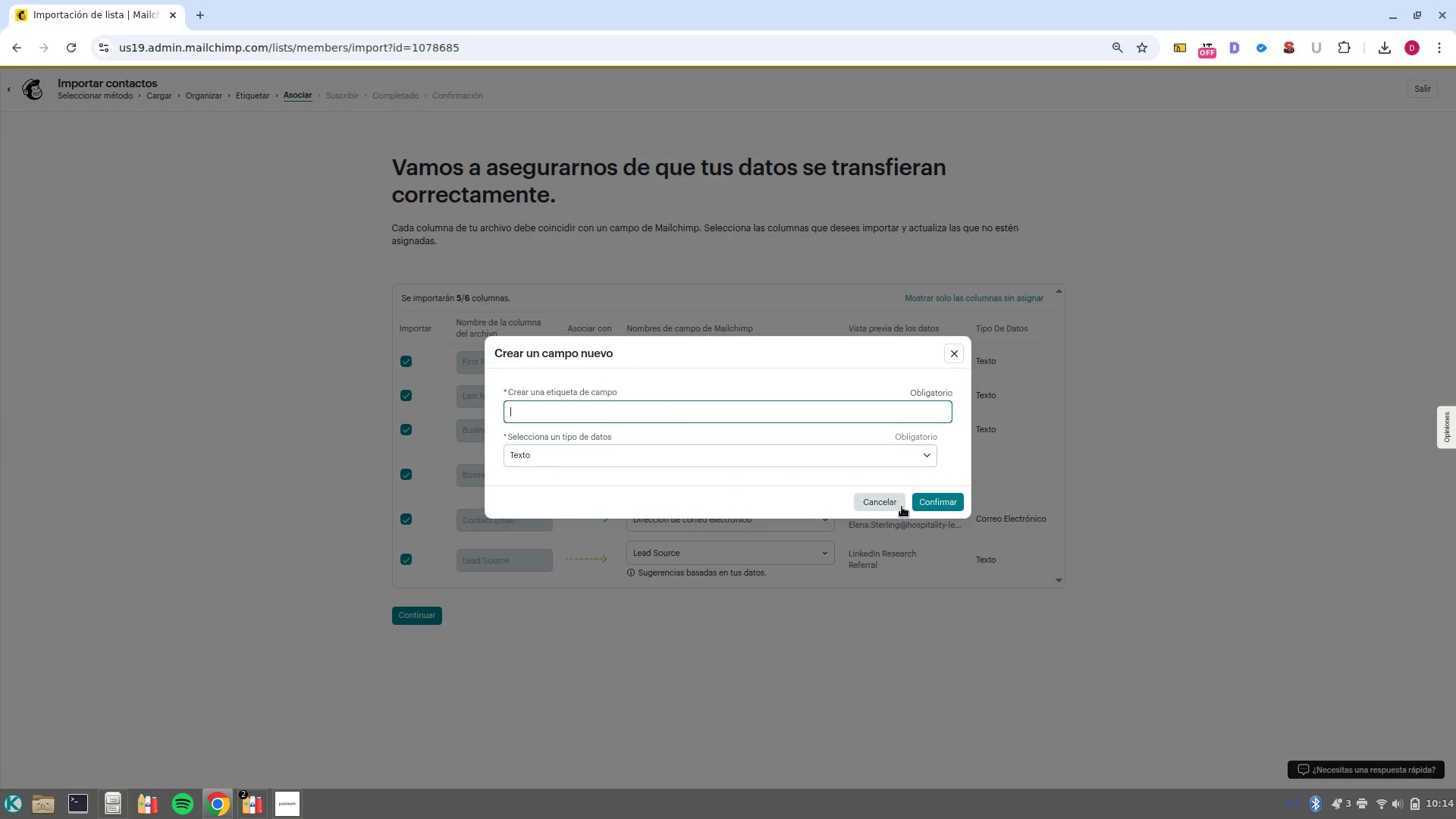 
left_click([894, 496])
 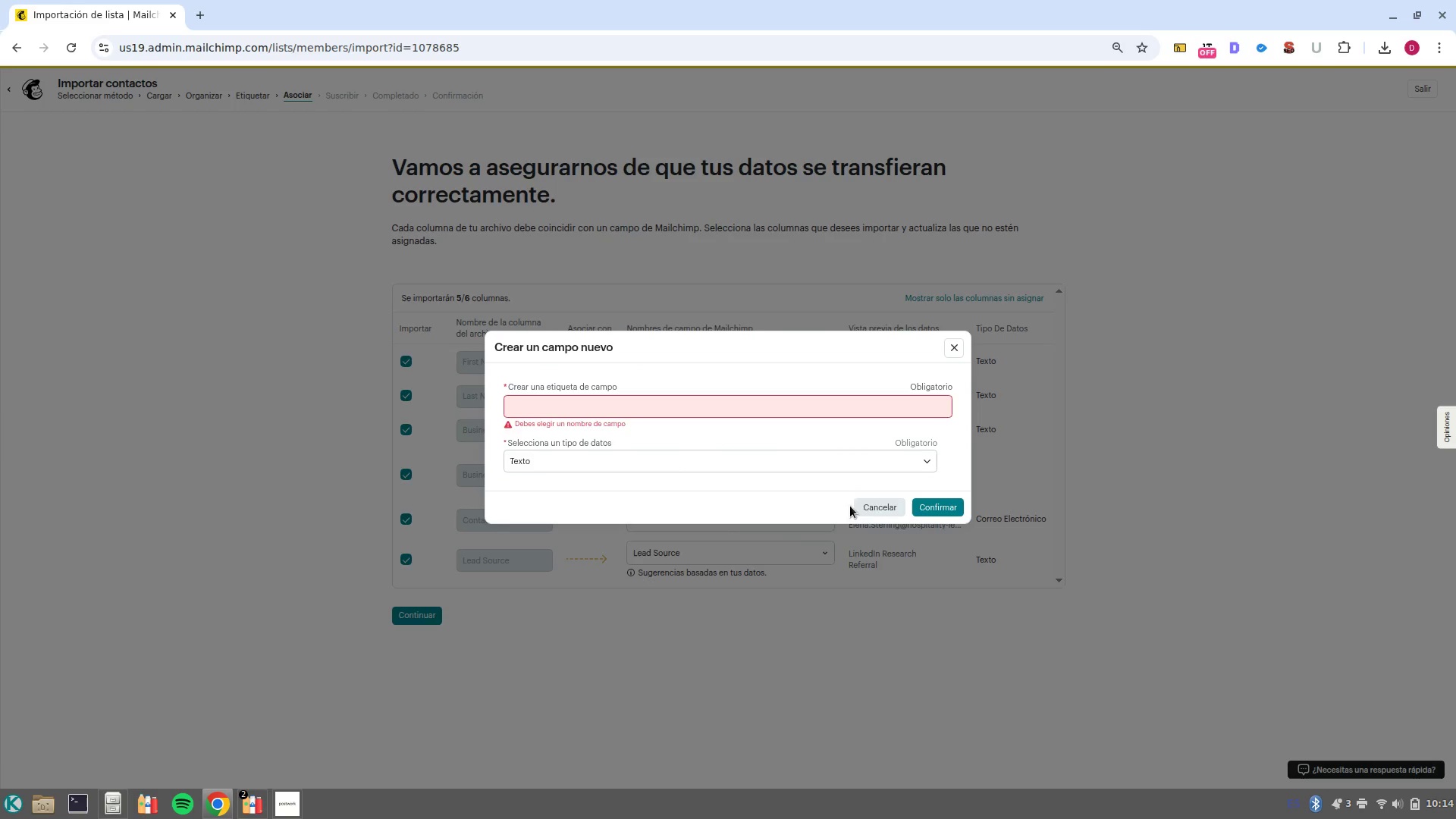 
left_click([874, 507])
 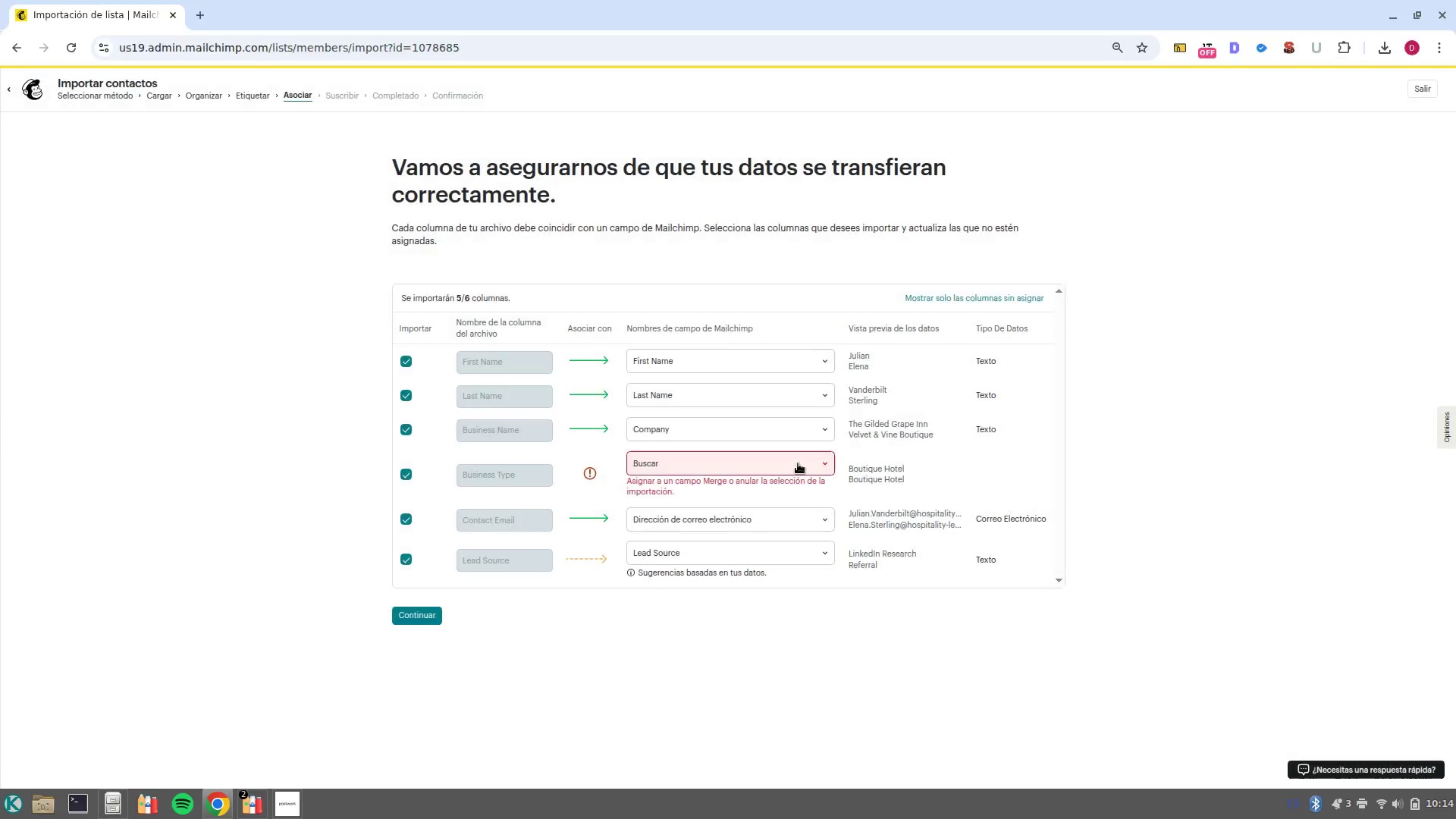 
left_click([791, 453])
 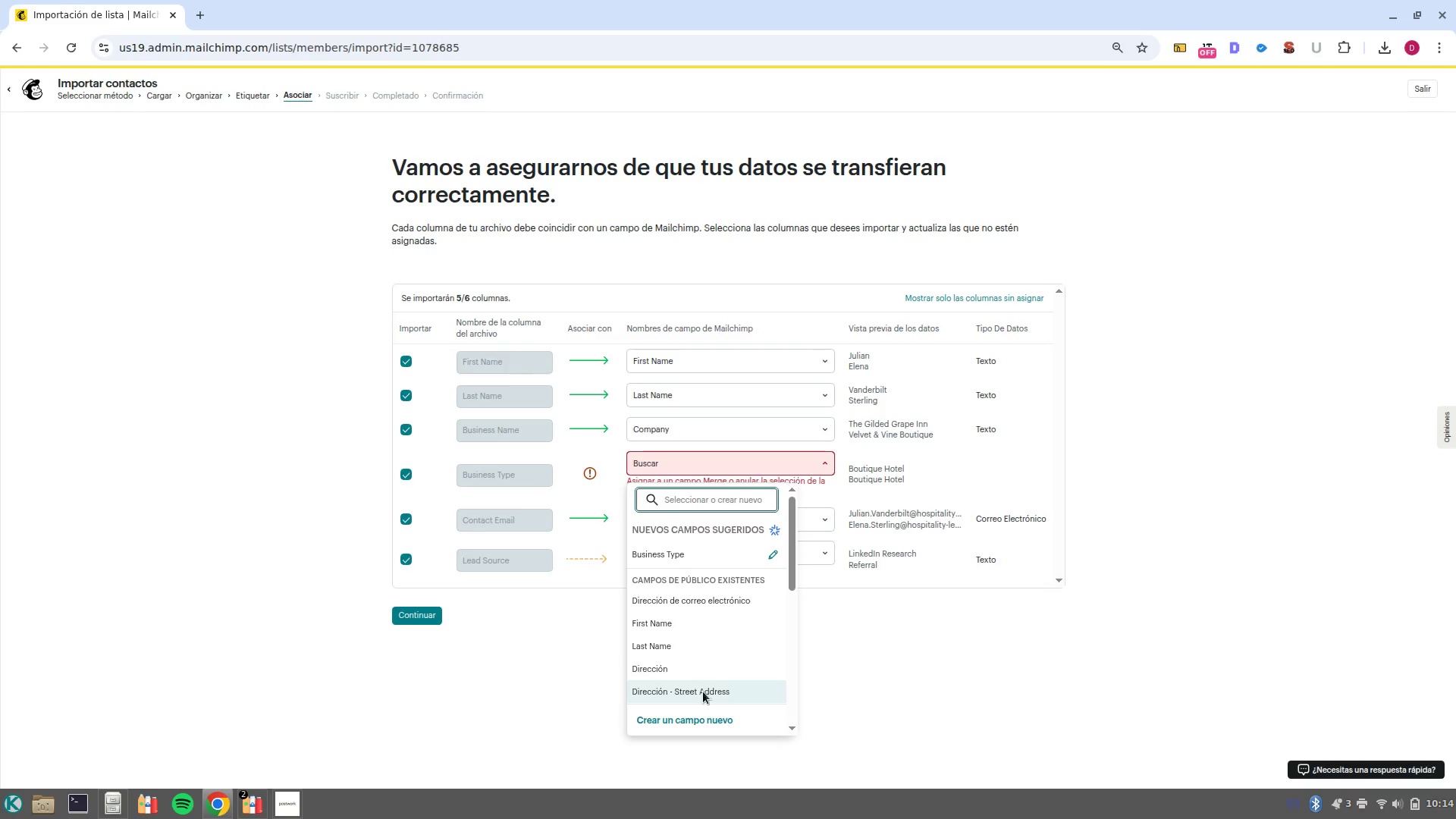 
left_click([717, 719])
 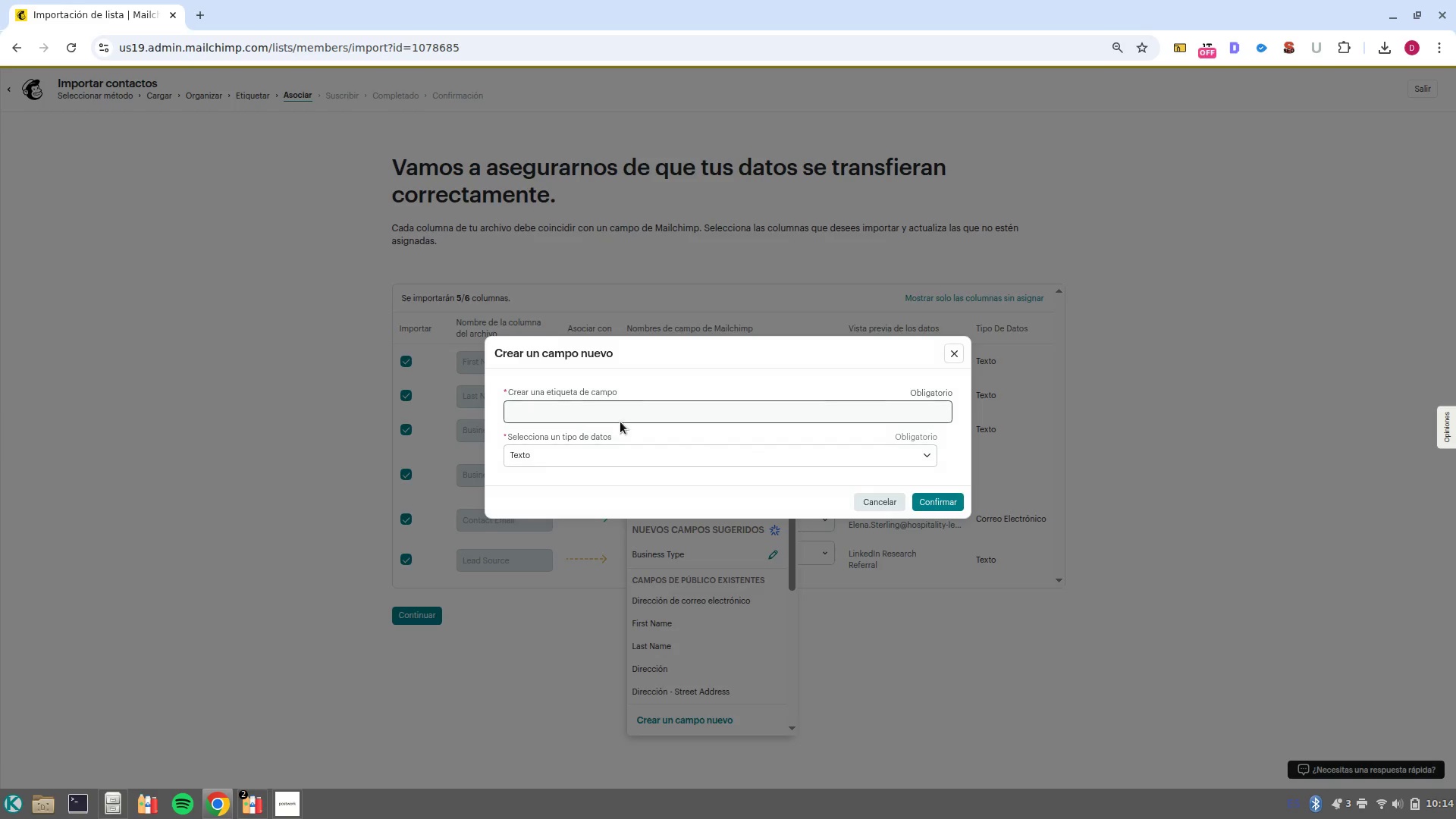 
left_click([626, 412])
 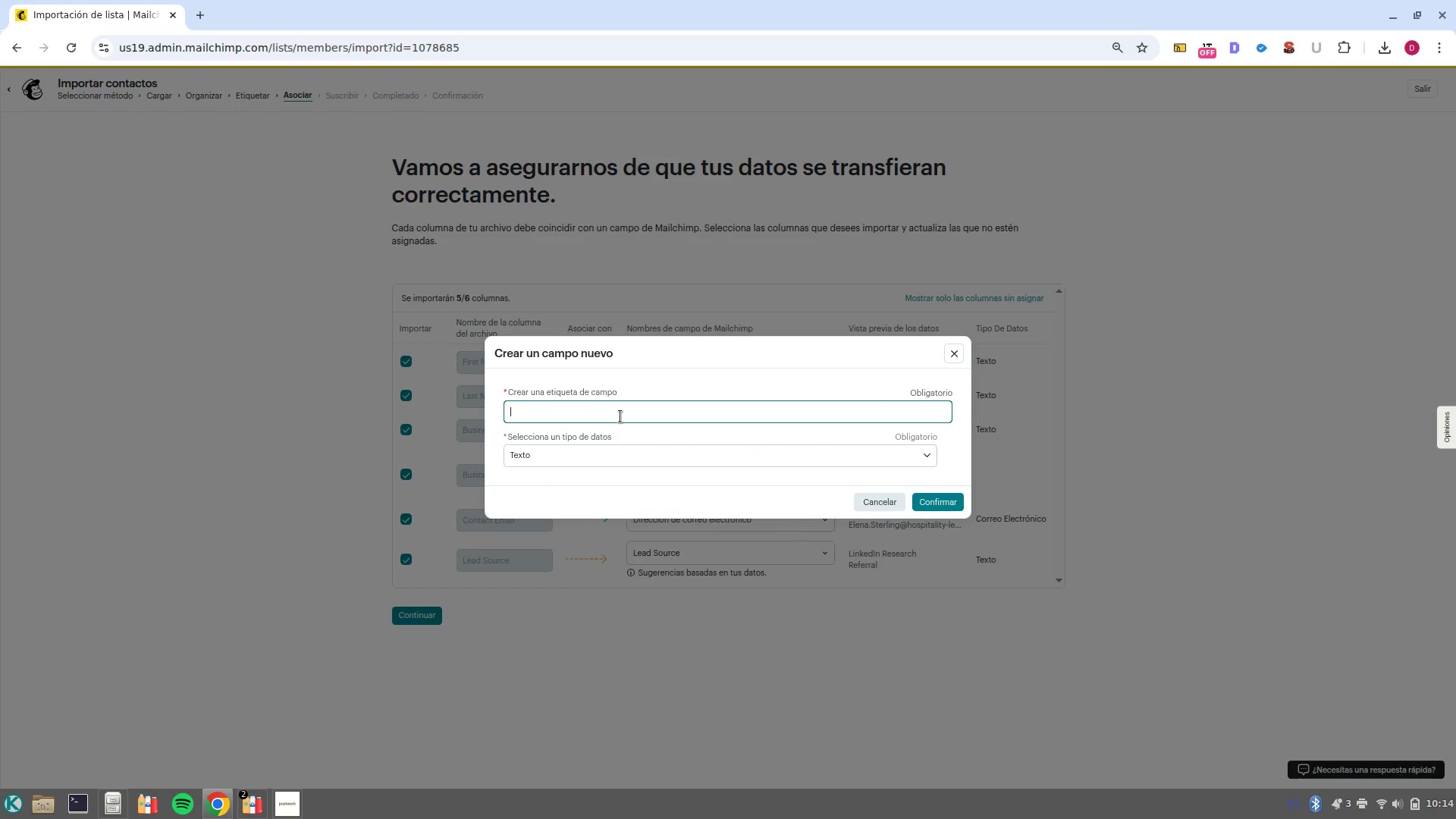 
type(Bussin)
key(Backspace)
key(Backspace)
key(Backspace)
type(iness Type)
 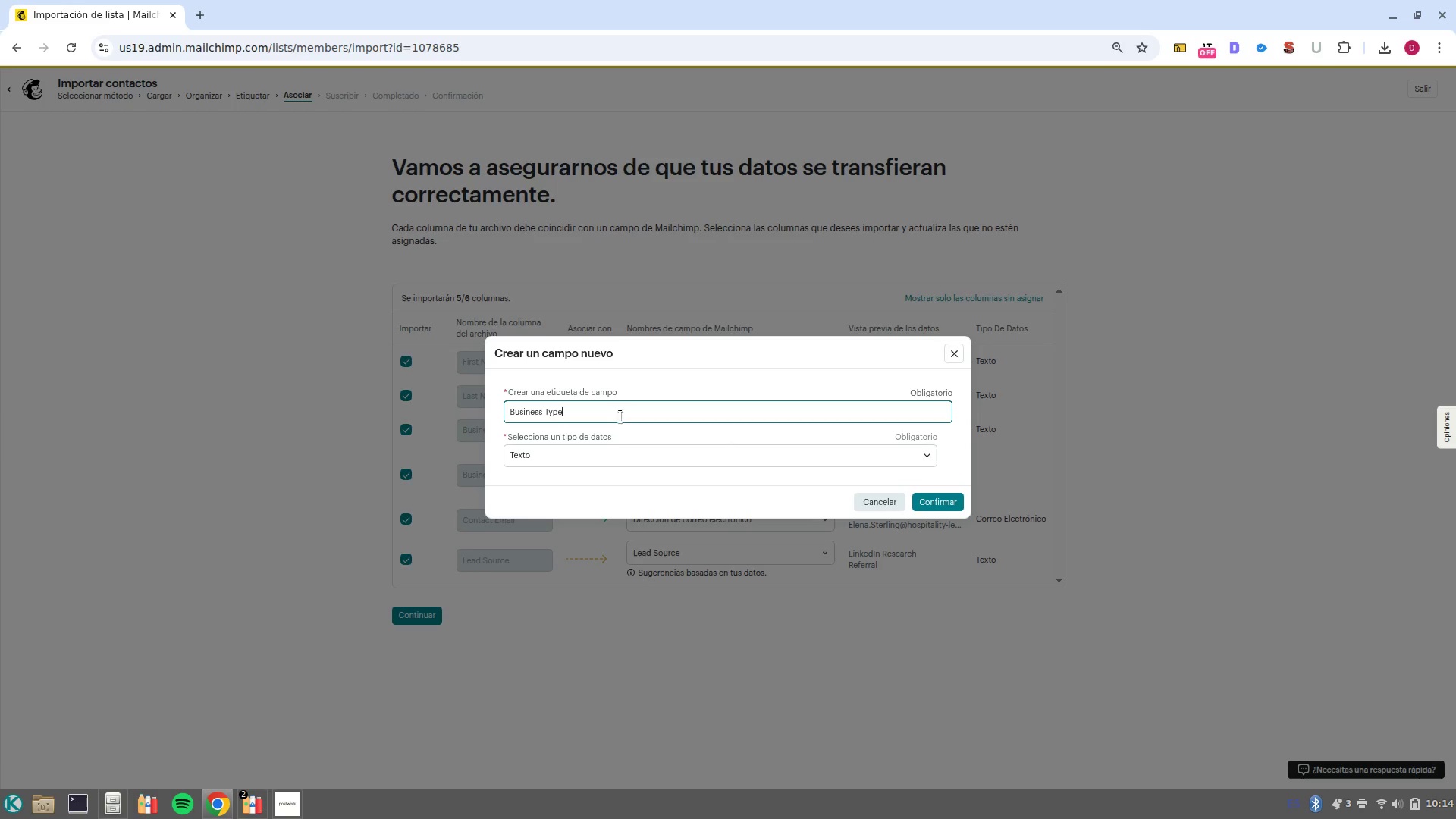 
left_click([929, 498])
 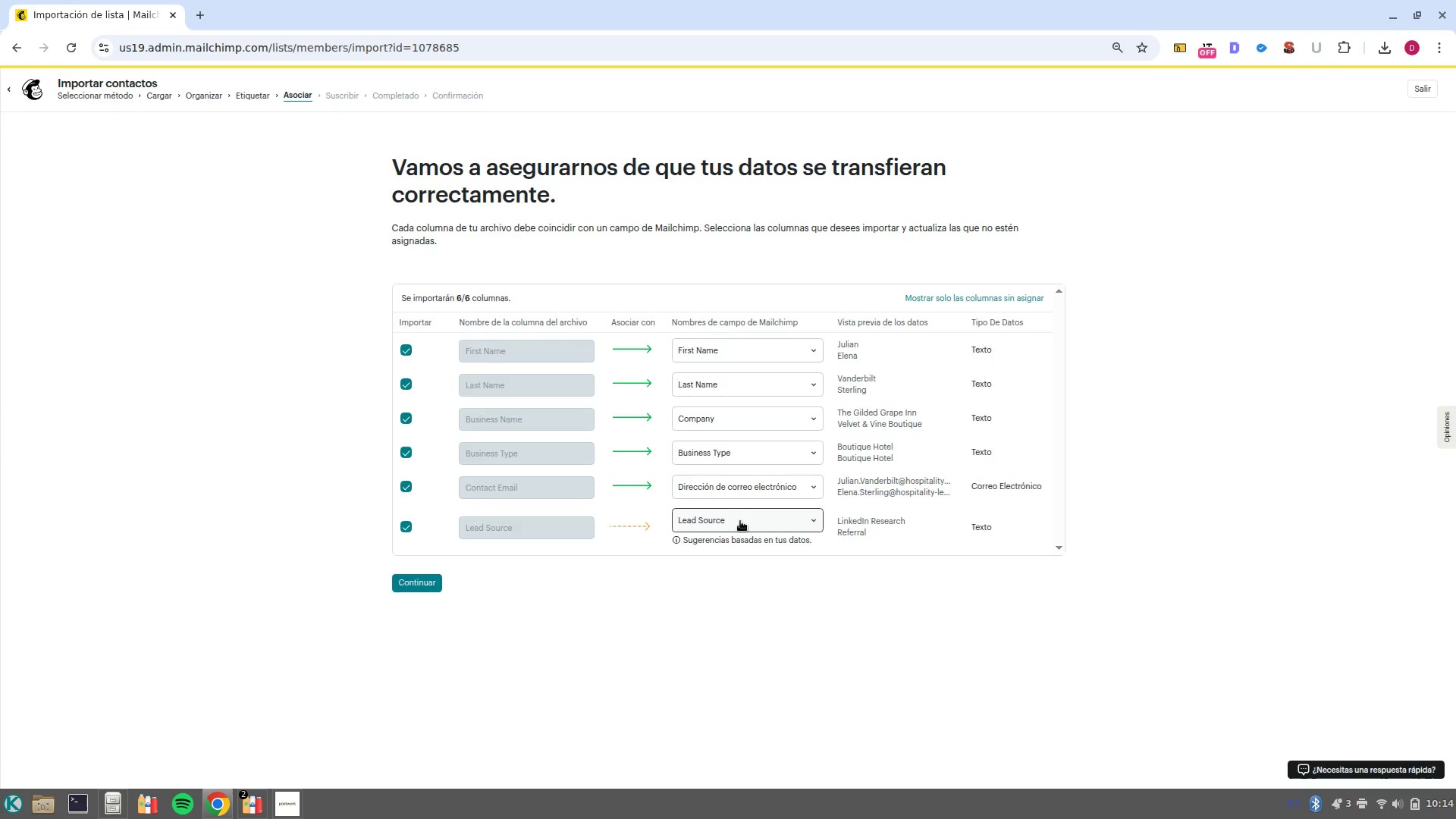 
wait(30.7)
 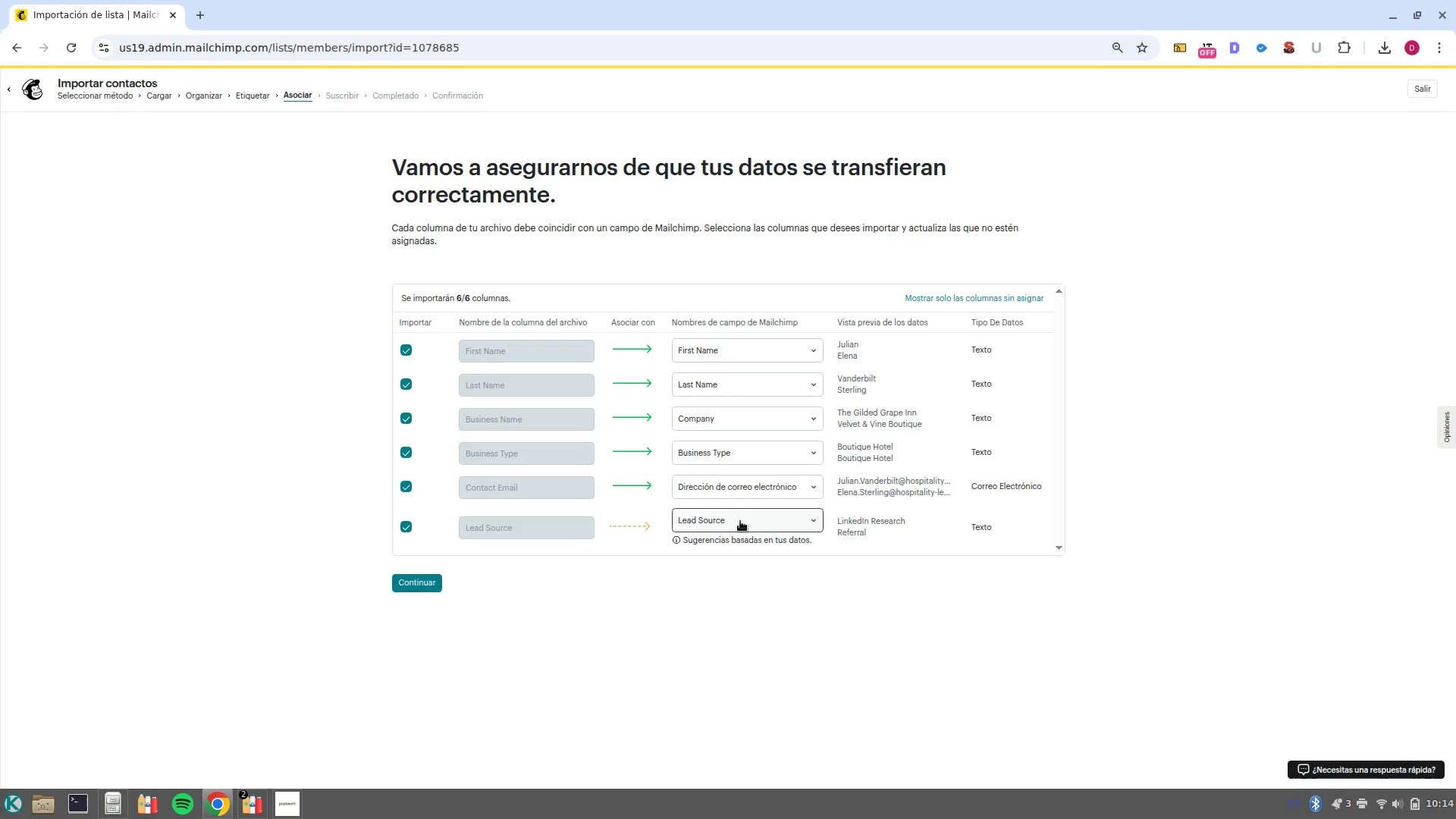 
left_click([401, 589])
 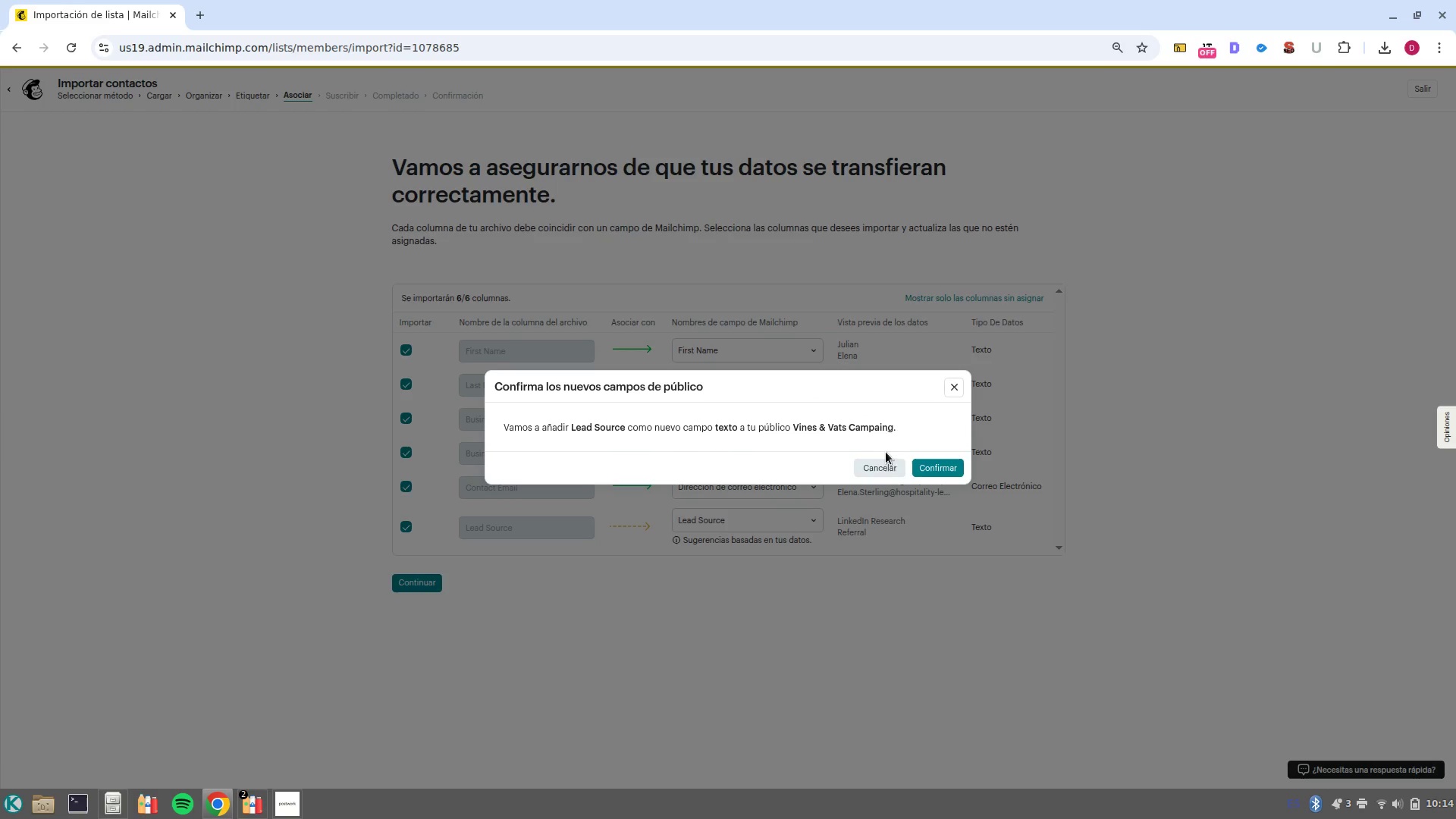 
left_click([923, 466])
 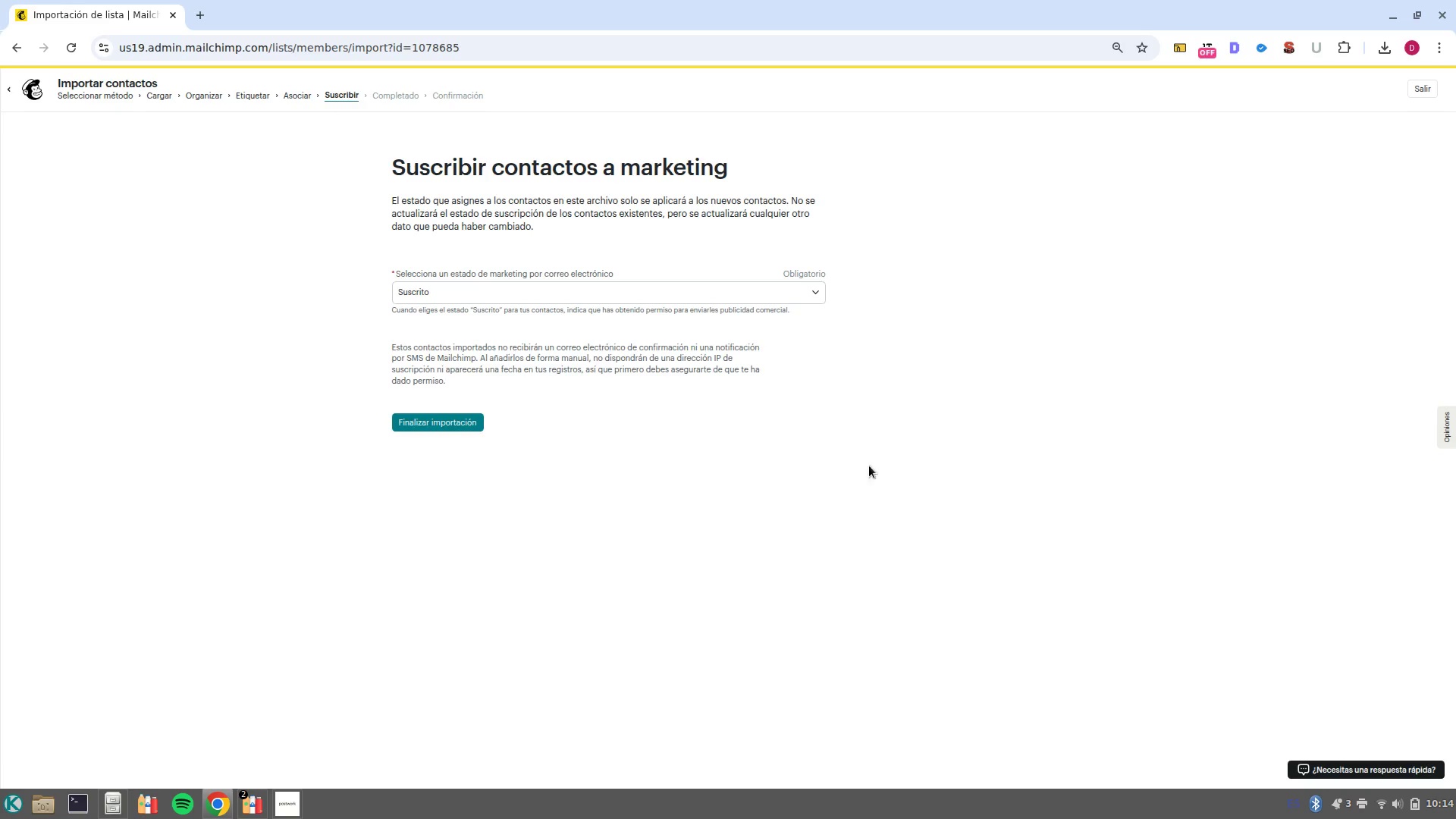 
left_click([403, 425])
 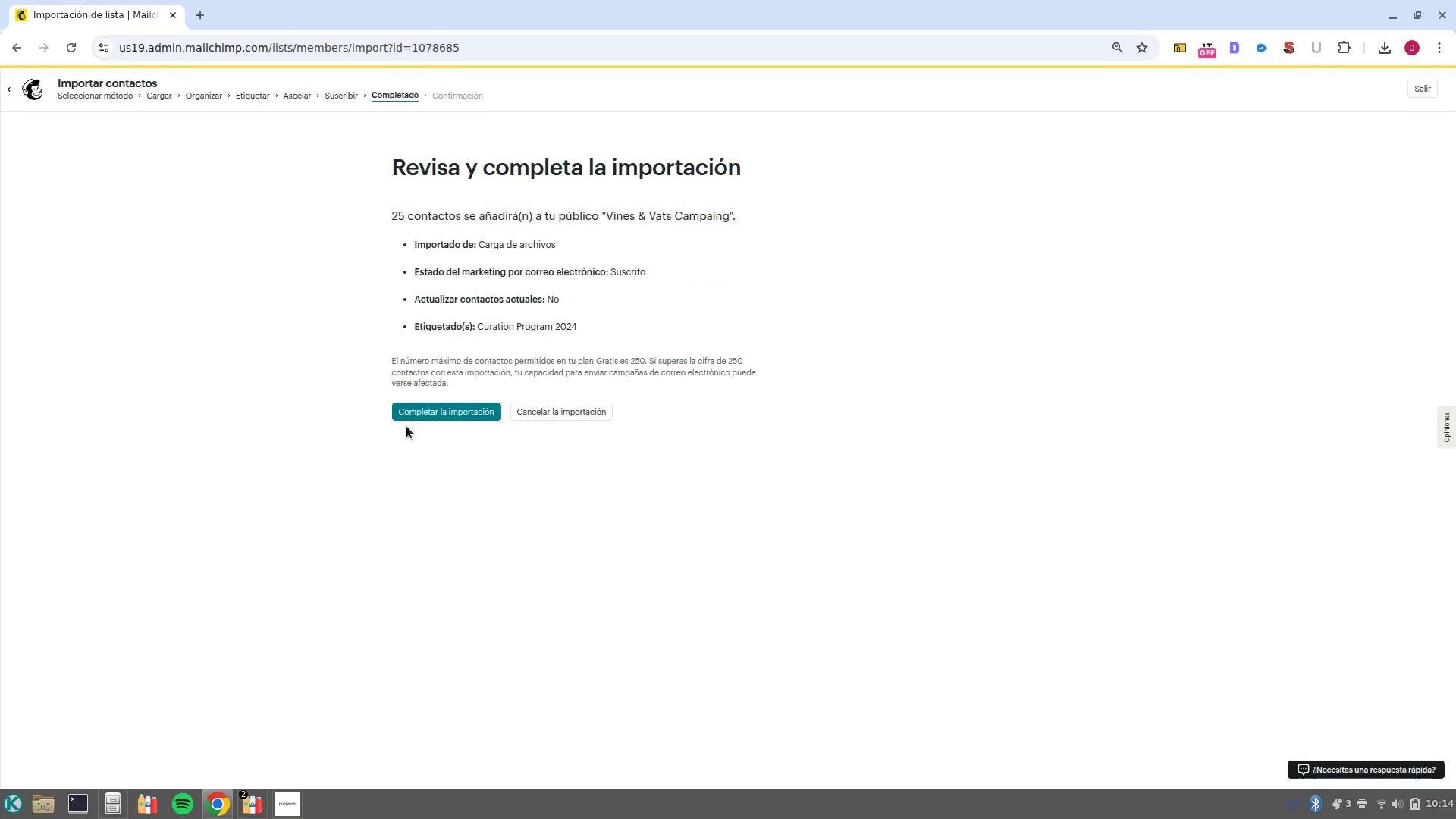 
left_click([413, 415])
 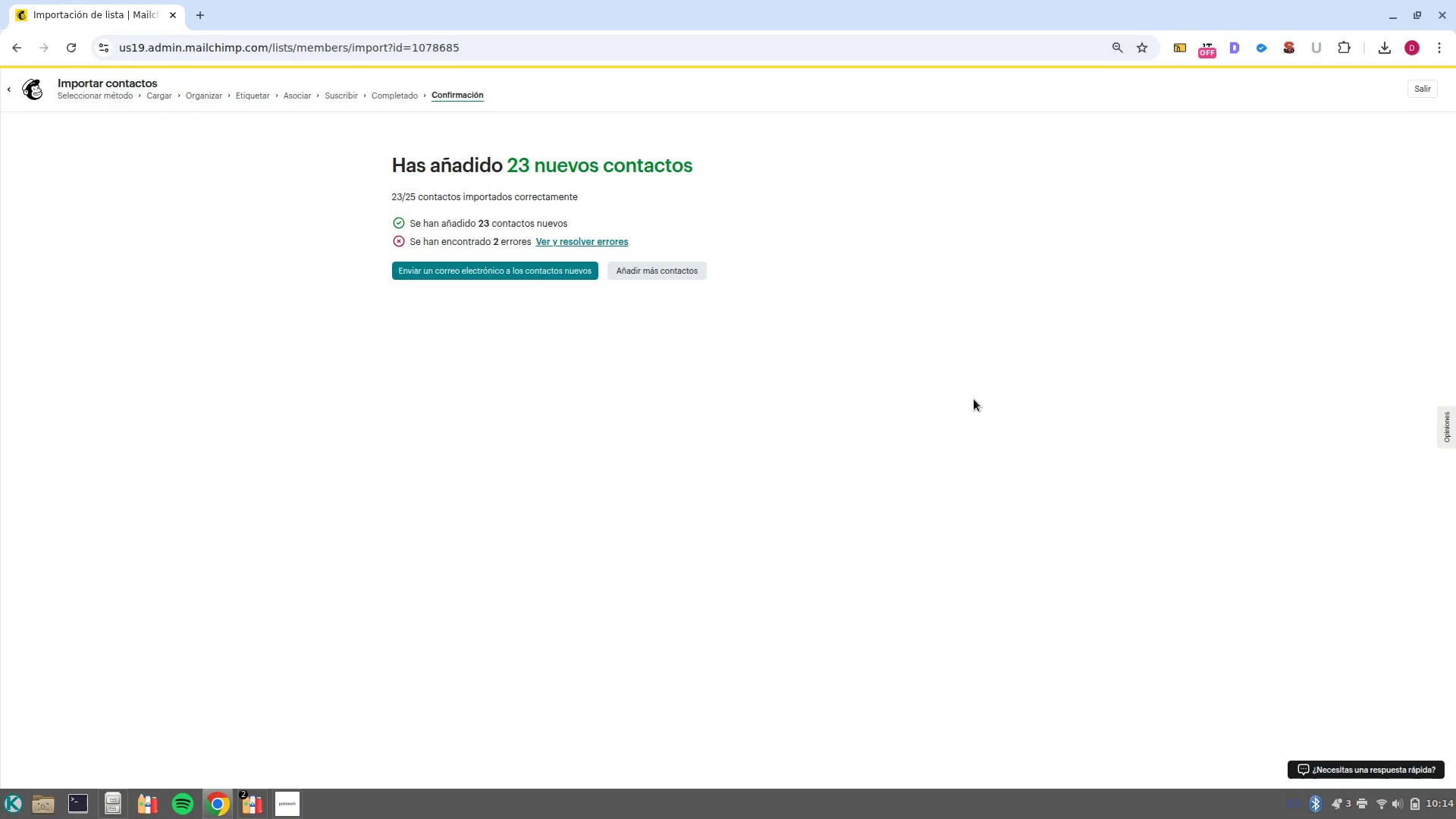 
wait(11.21)
 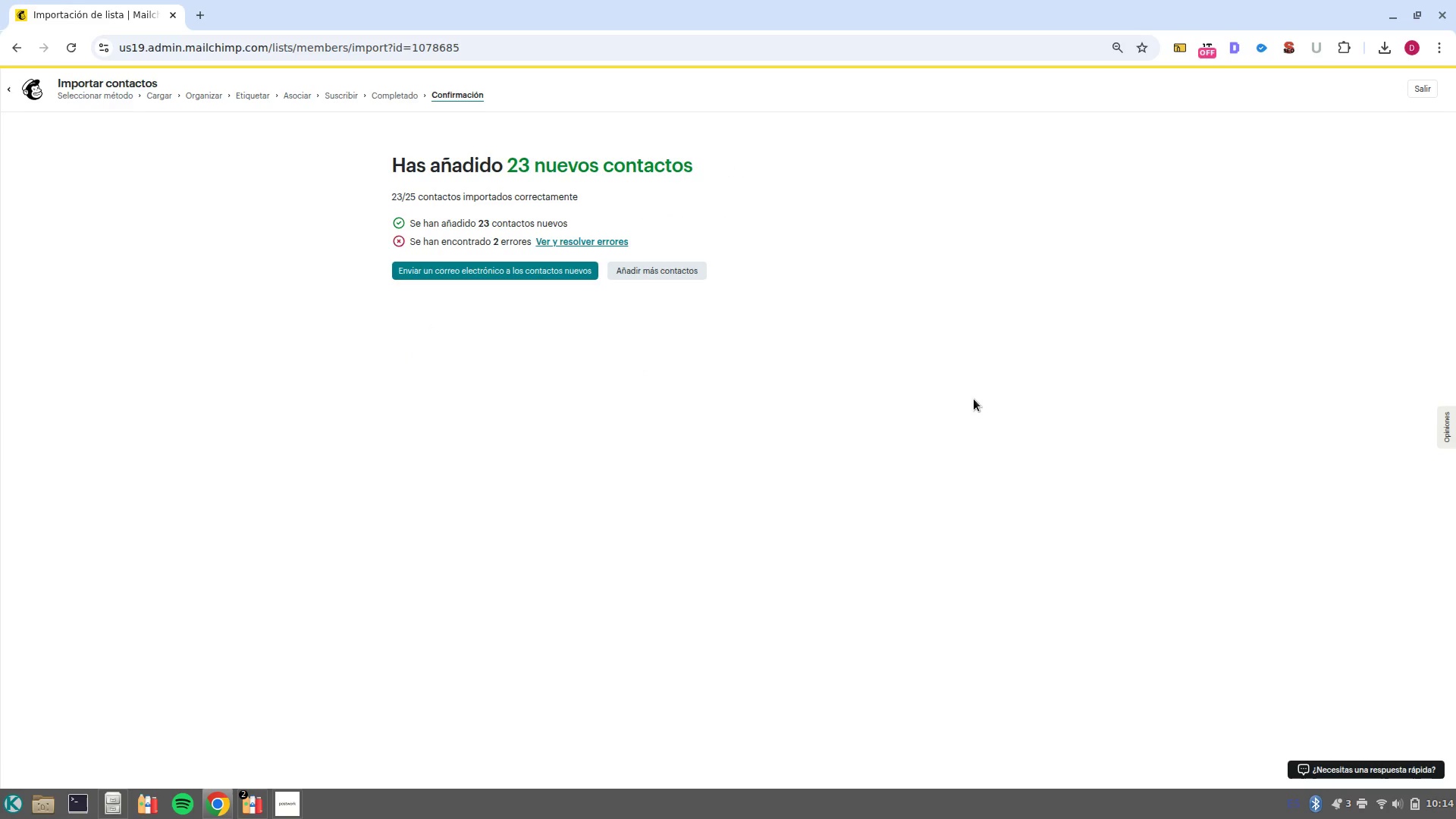 
left_click([598, 239])
 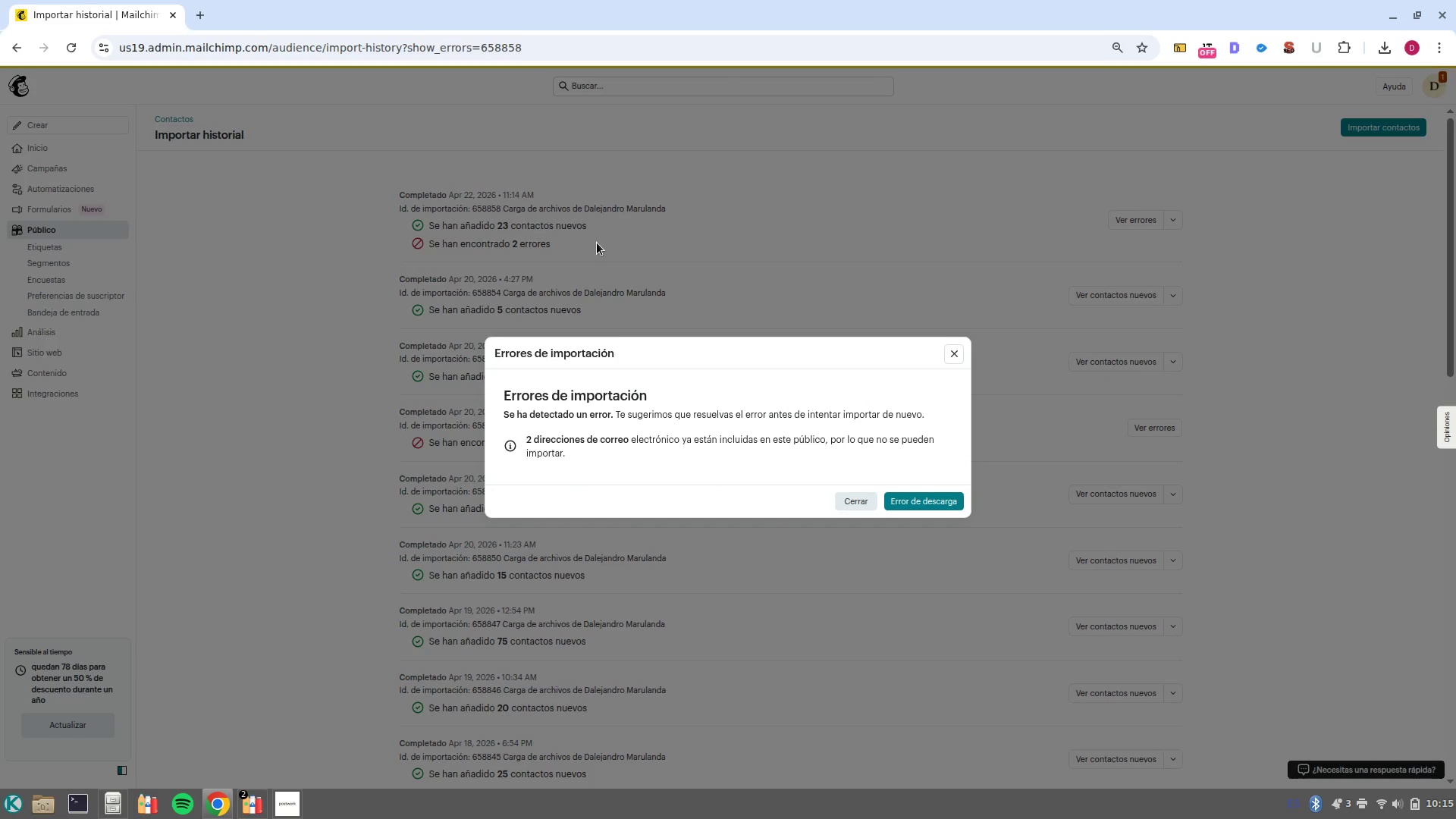 
wait(7.38)
 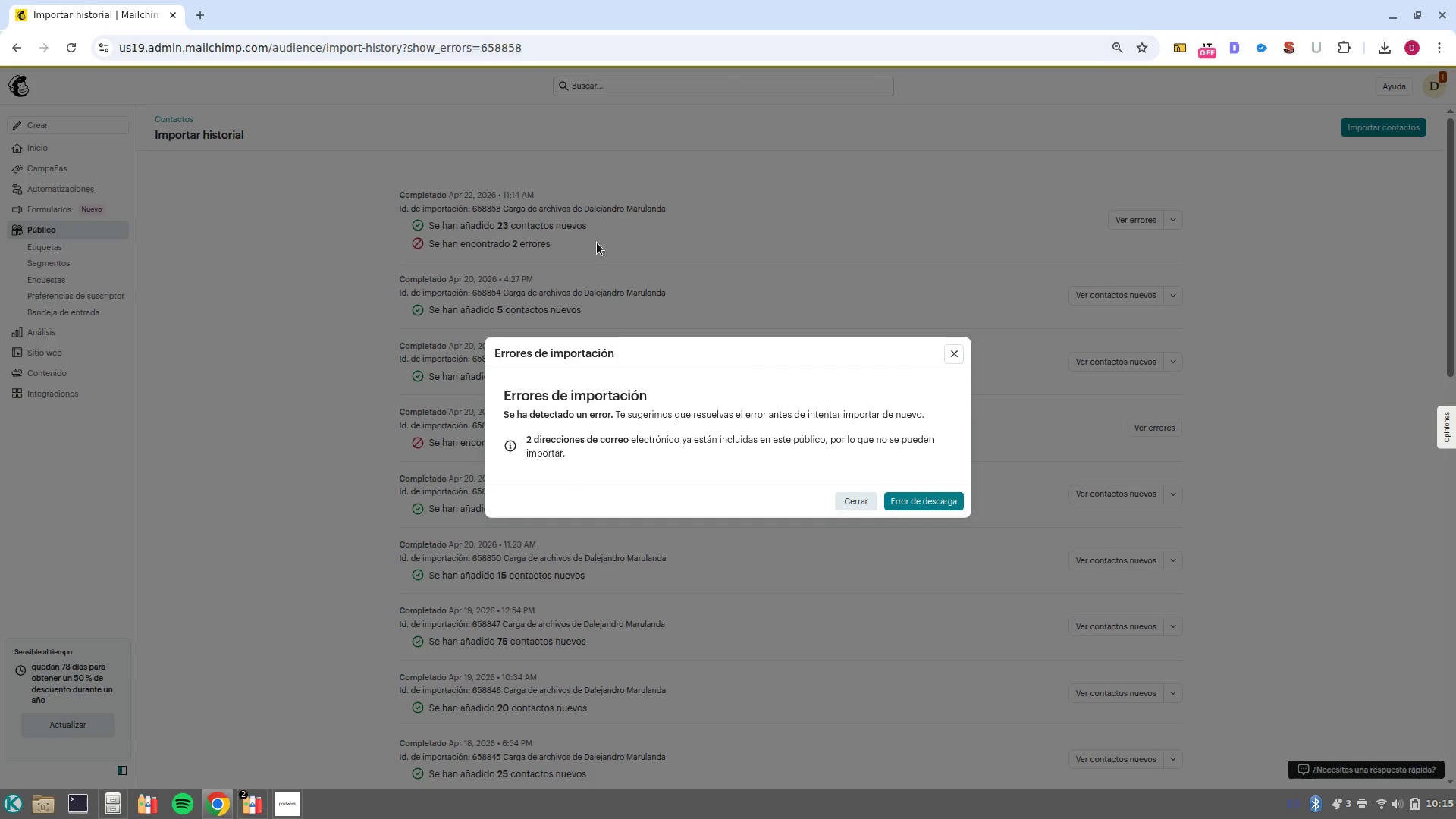 
left_click([855, 508])
 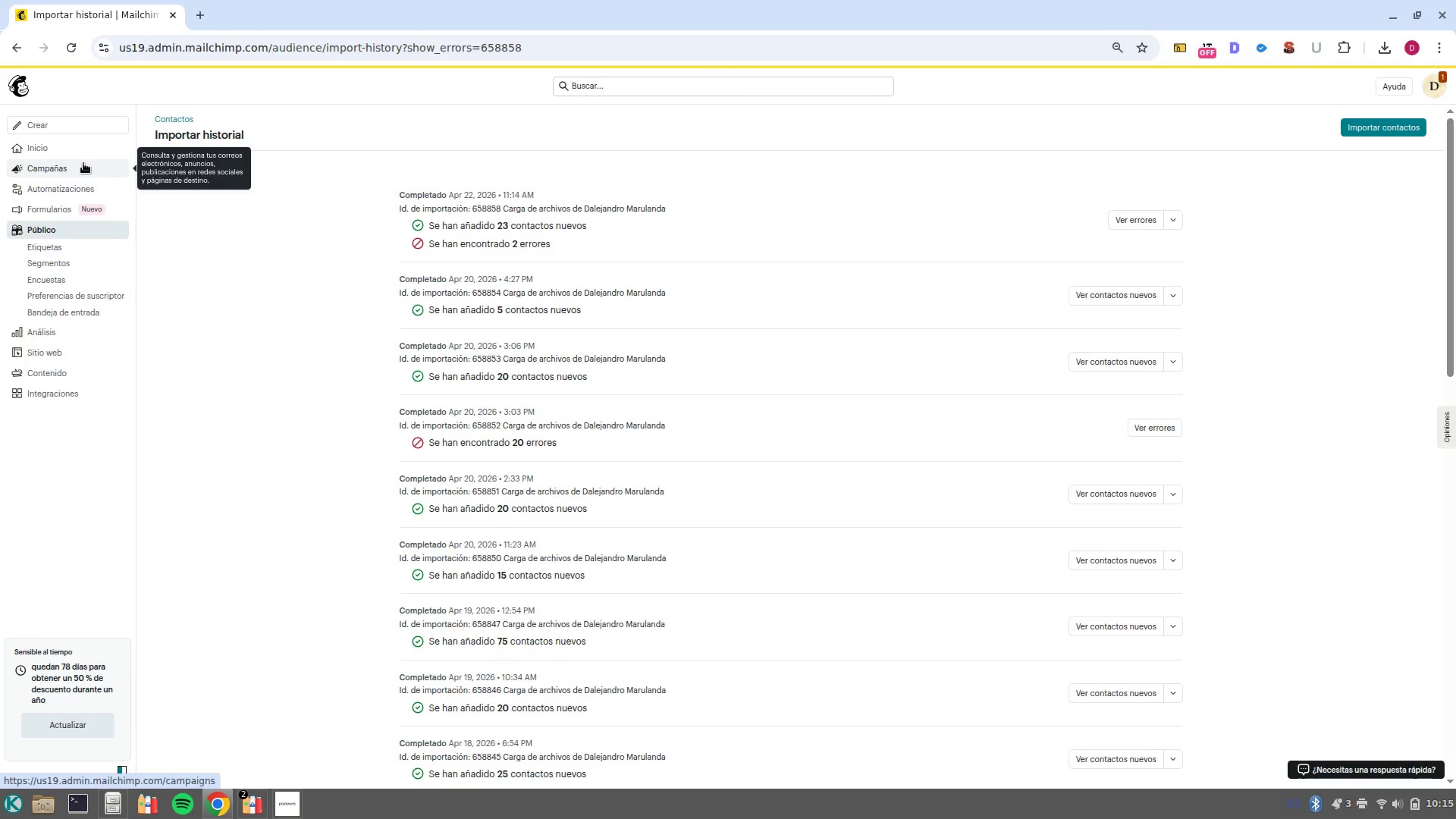 
mouse_move([109, 194])
 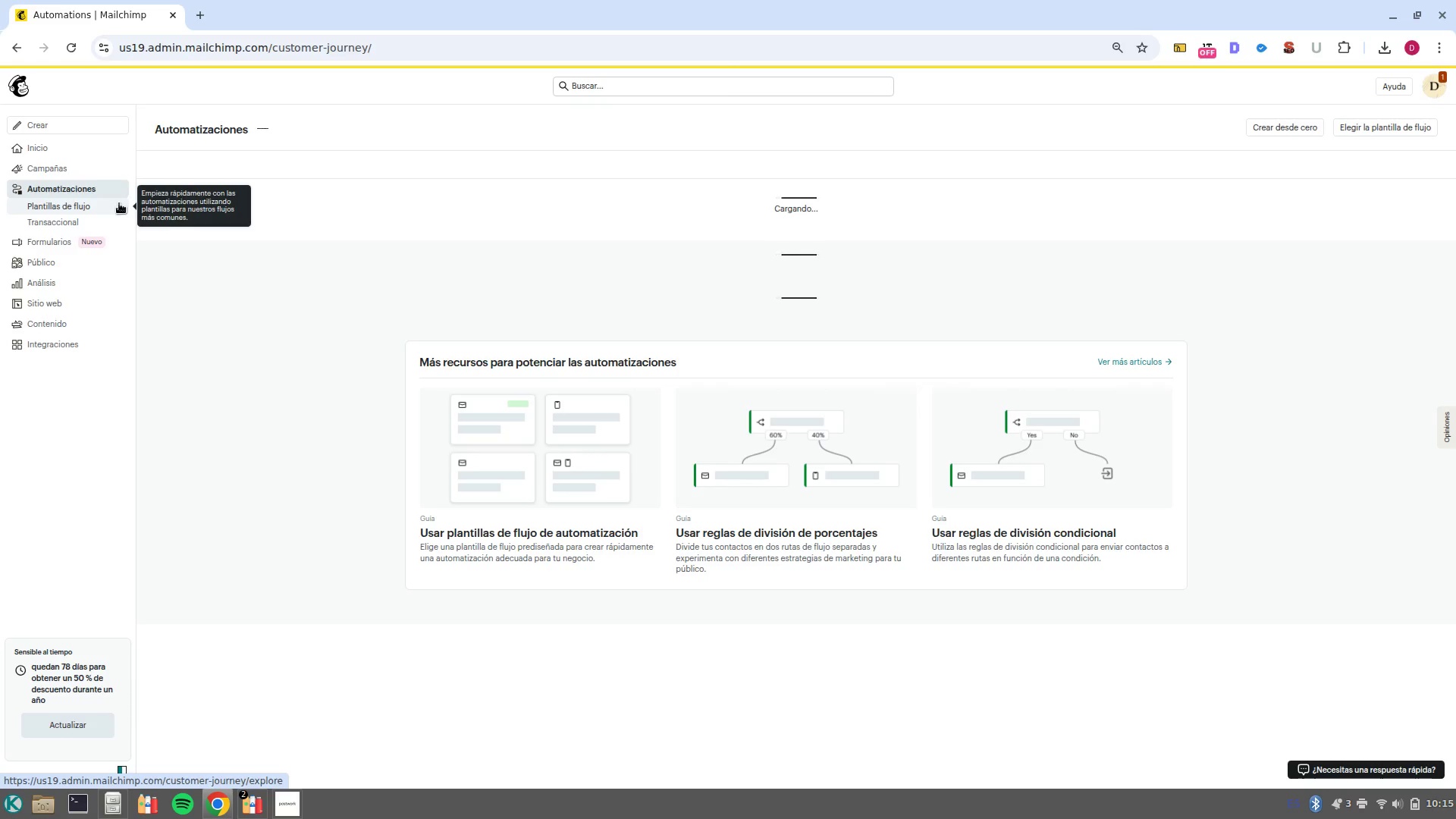 
mouse_move([127, 199])
 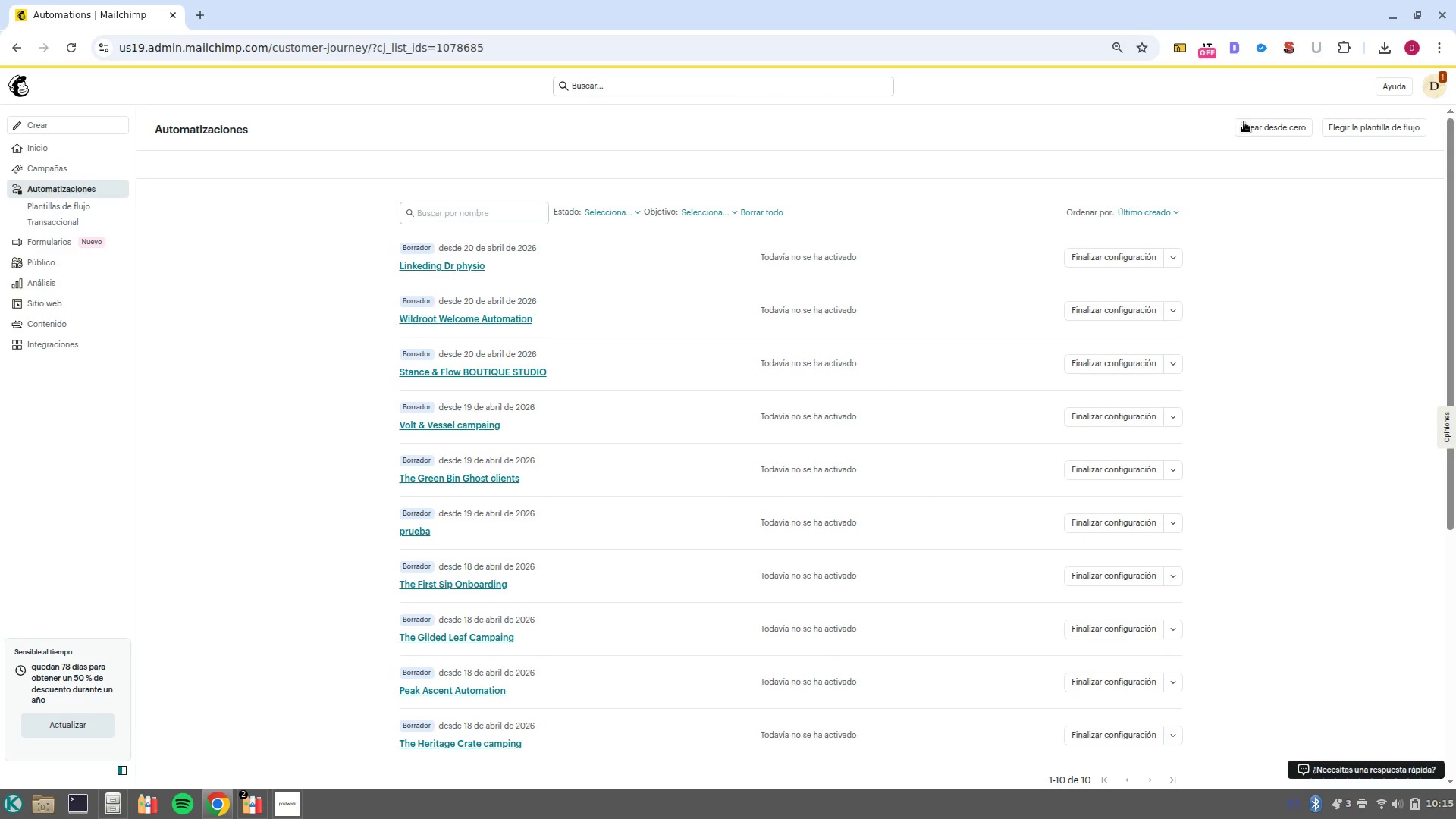 
left_click([1267, 130])
 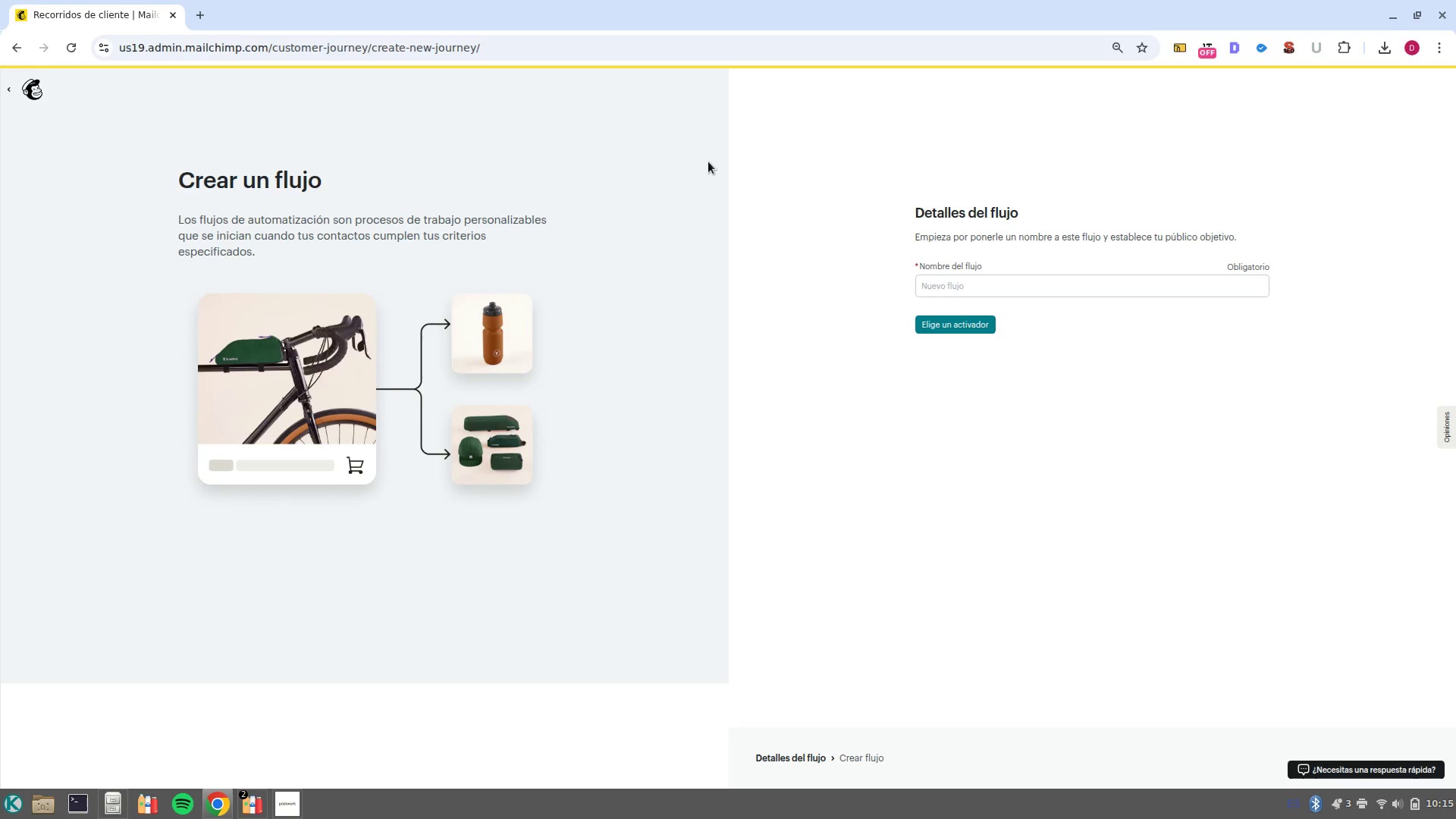 
wait(14.66)
 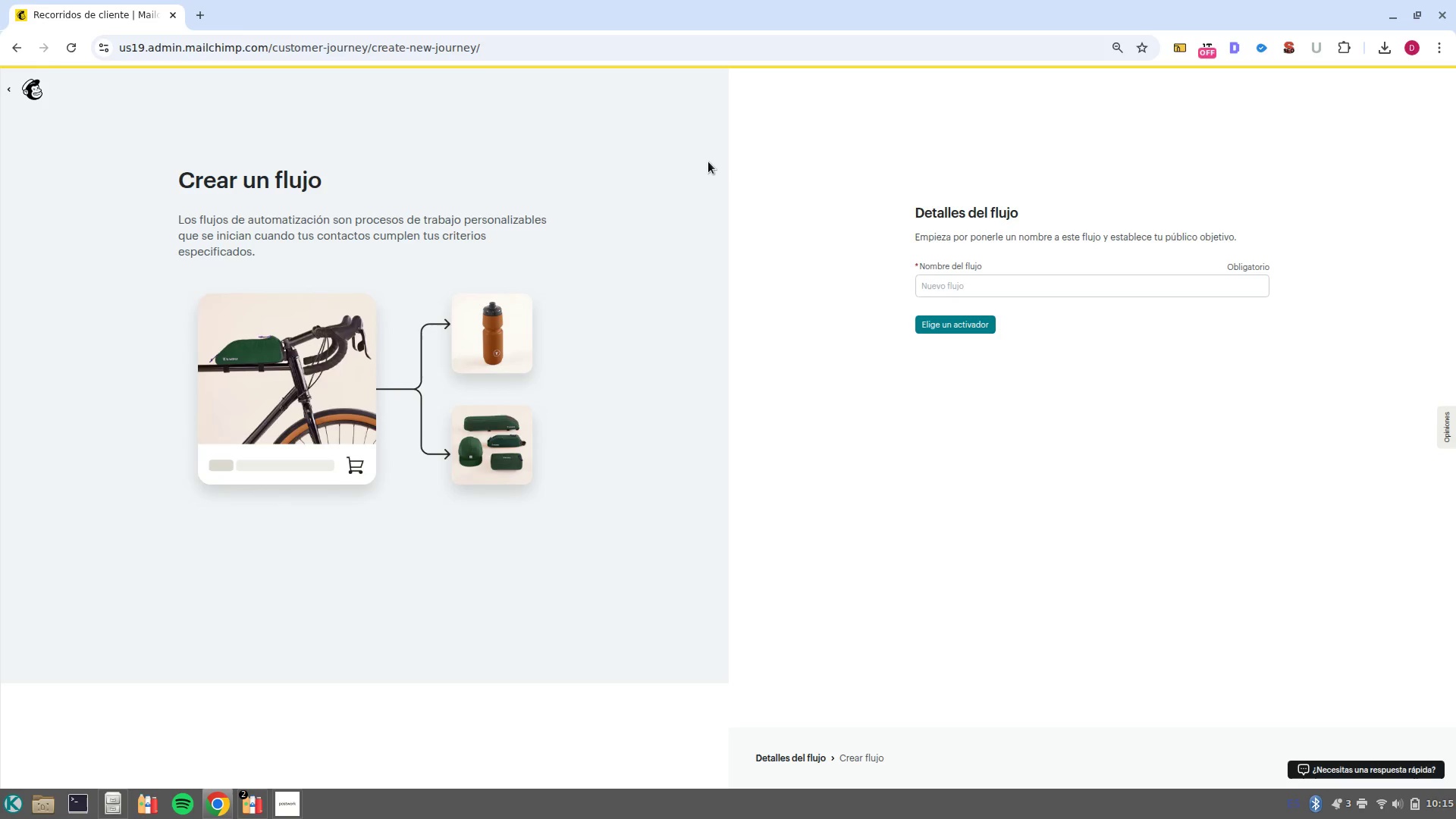 
left_click([1056, 287])
 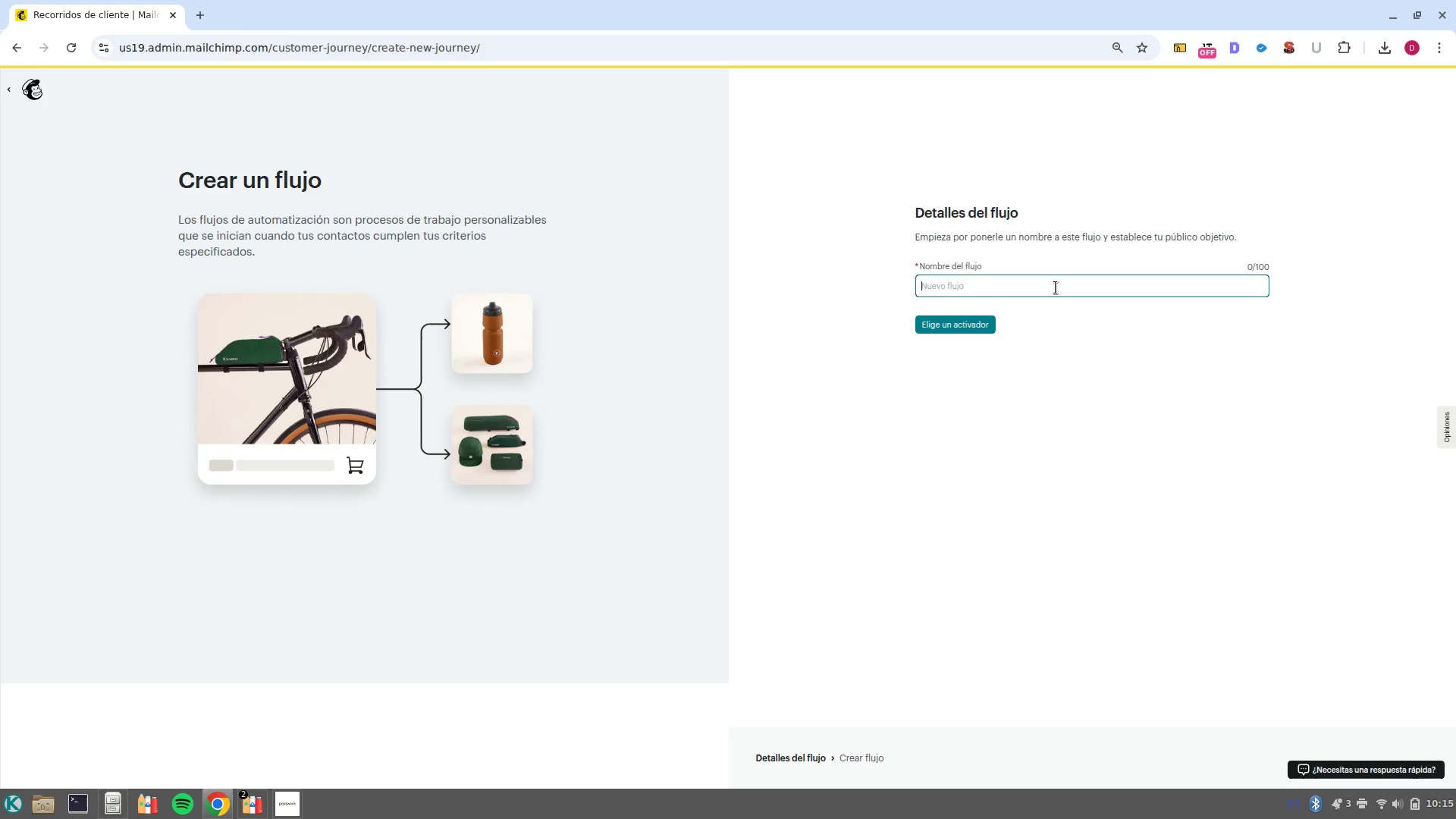 
key(Control+V)
 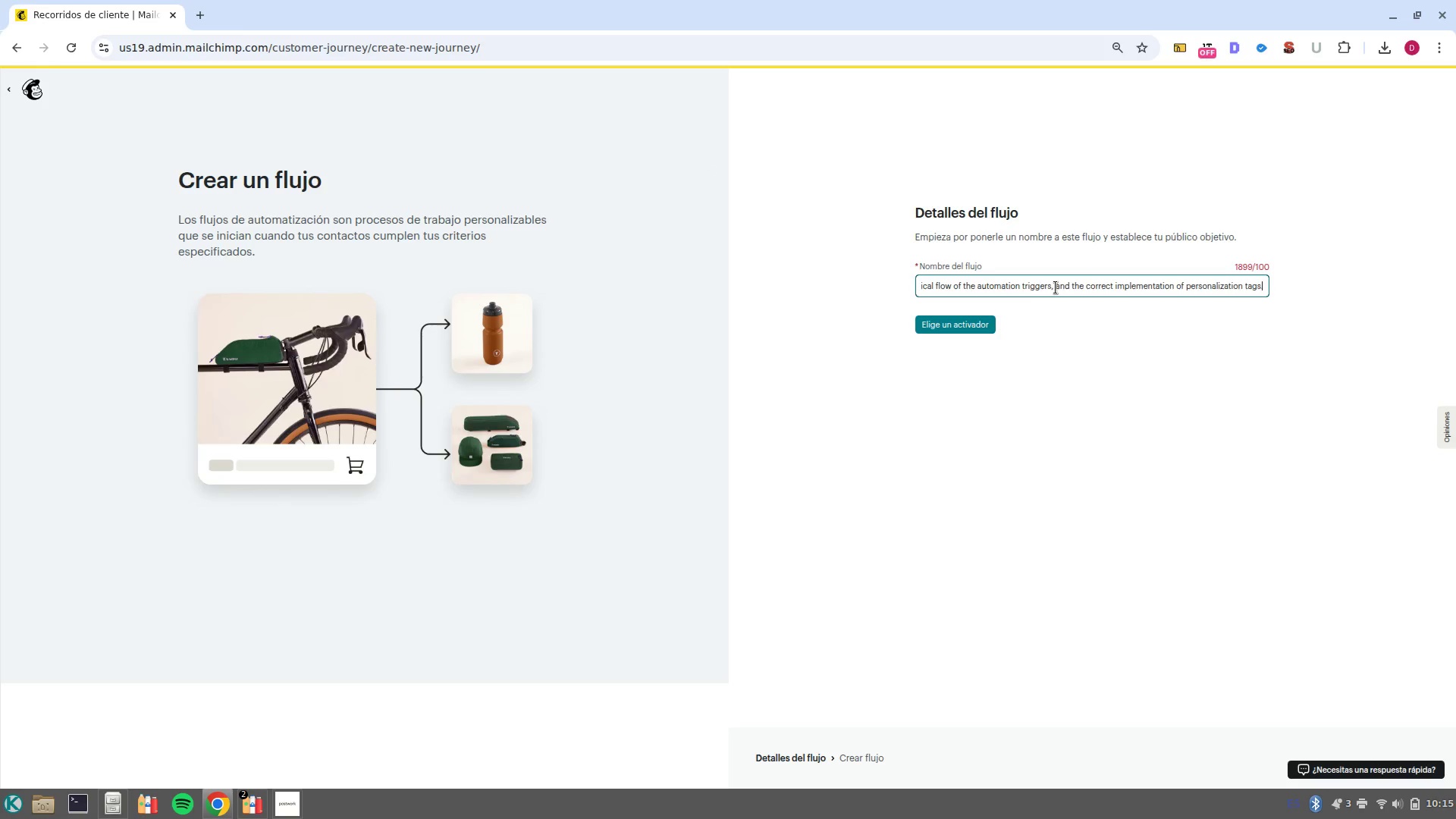 
key(Control+Z)
 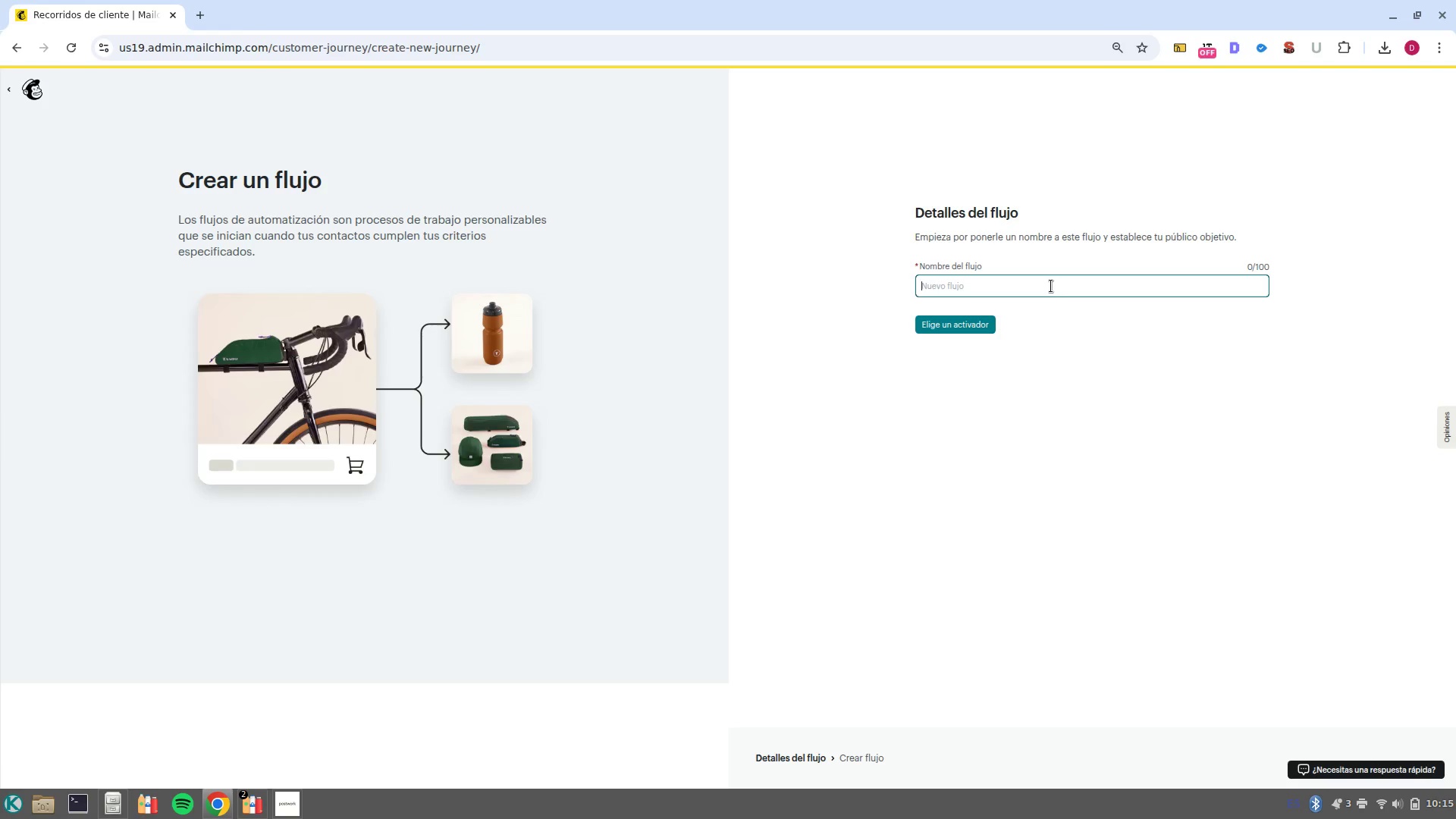 
left_click([1051, 286])
 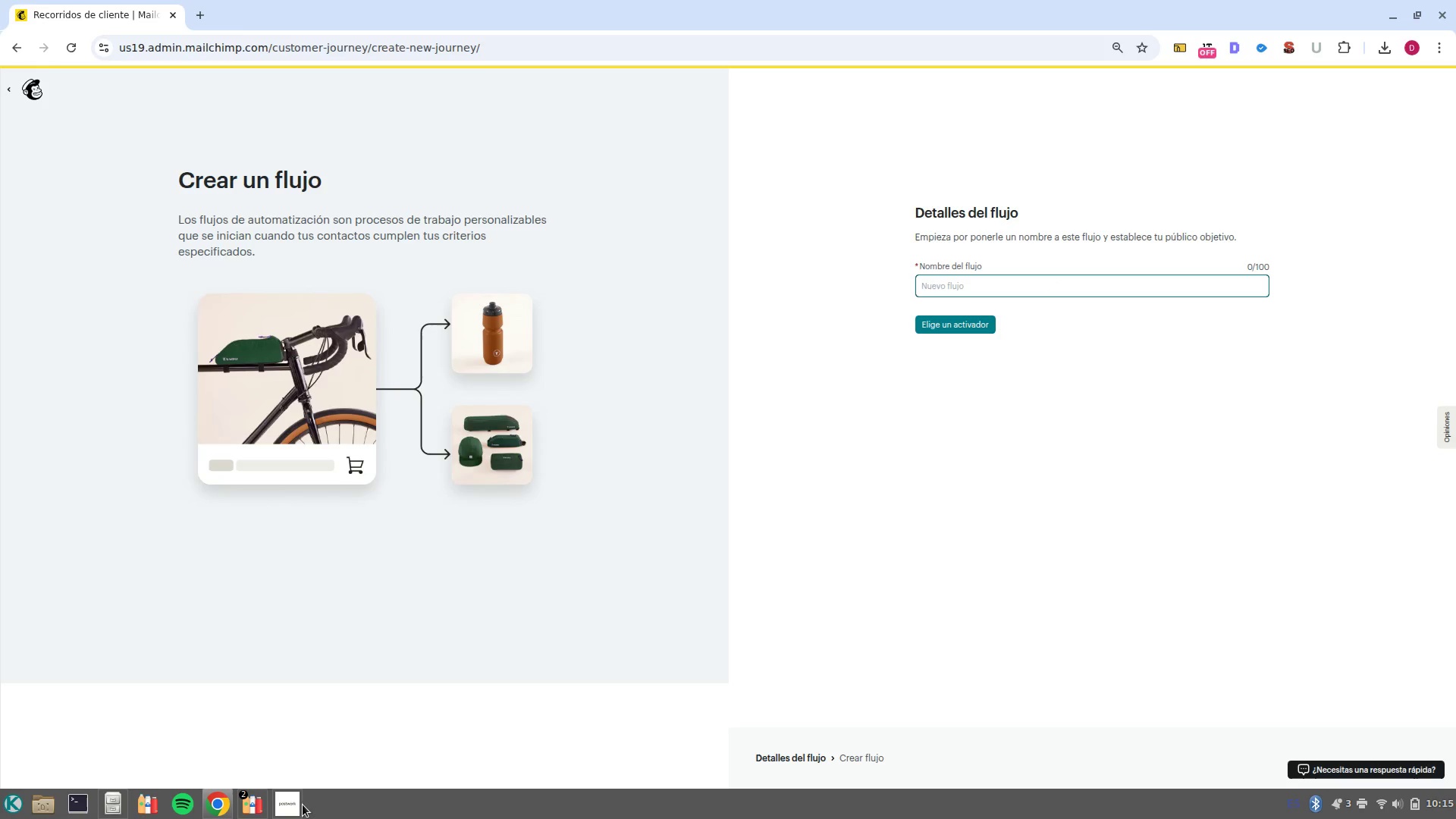 
left_click([309, 753])